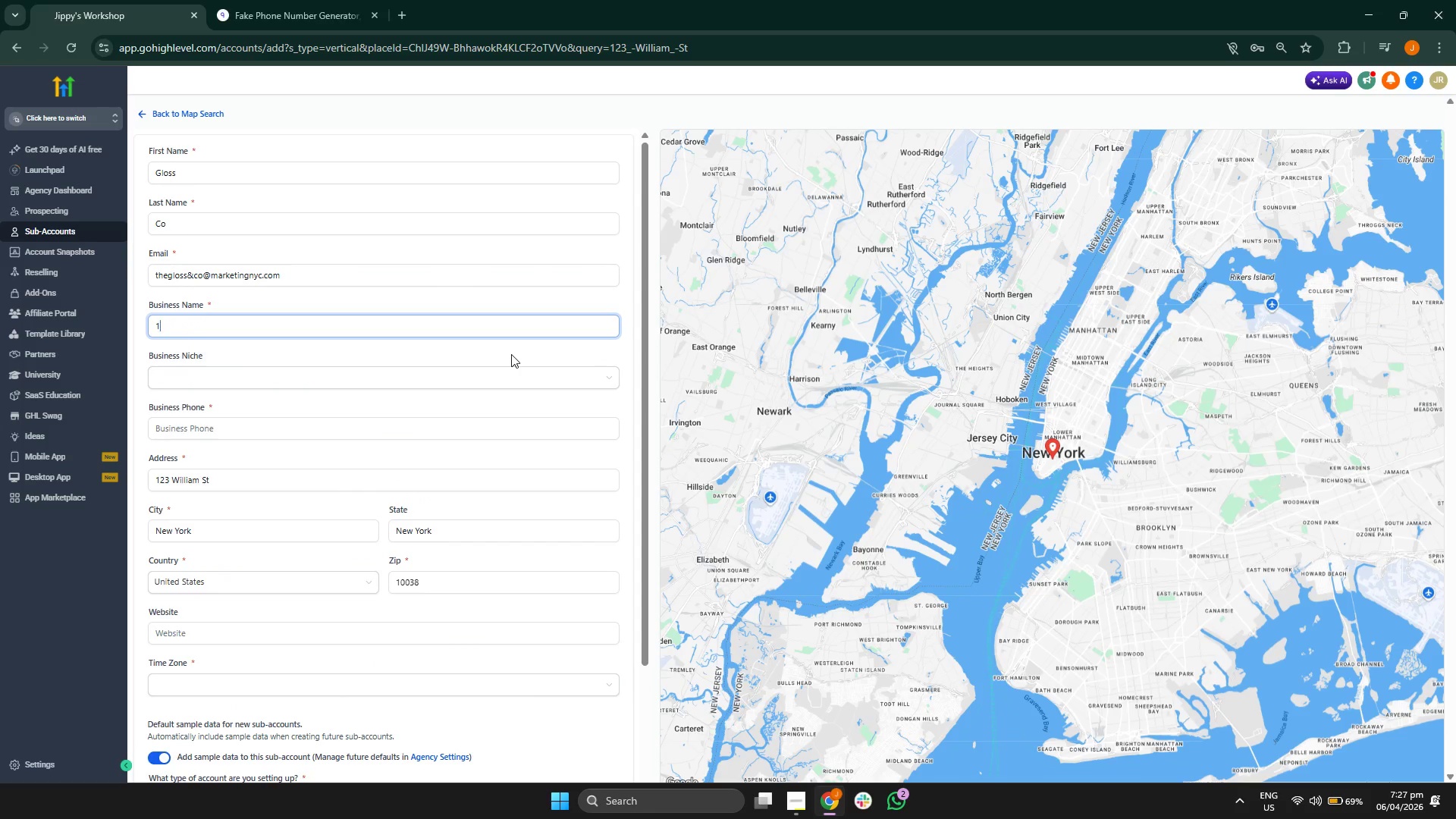 
key(Backspace)
 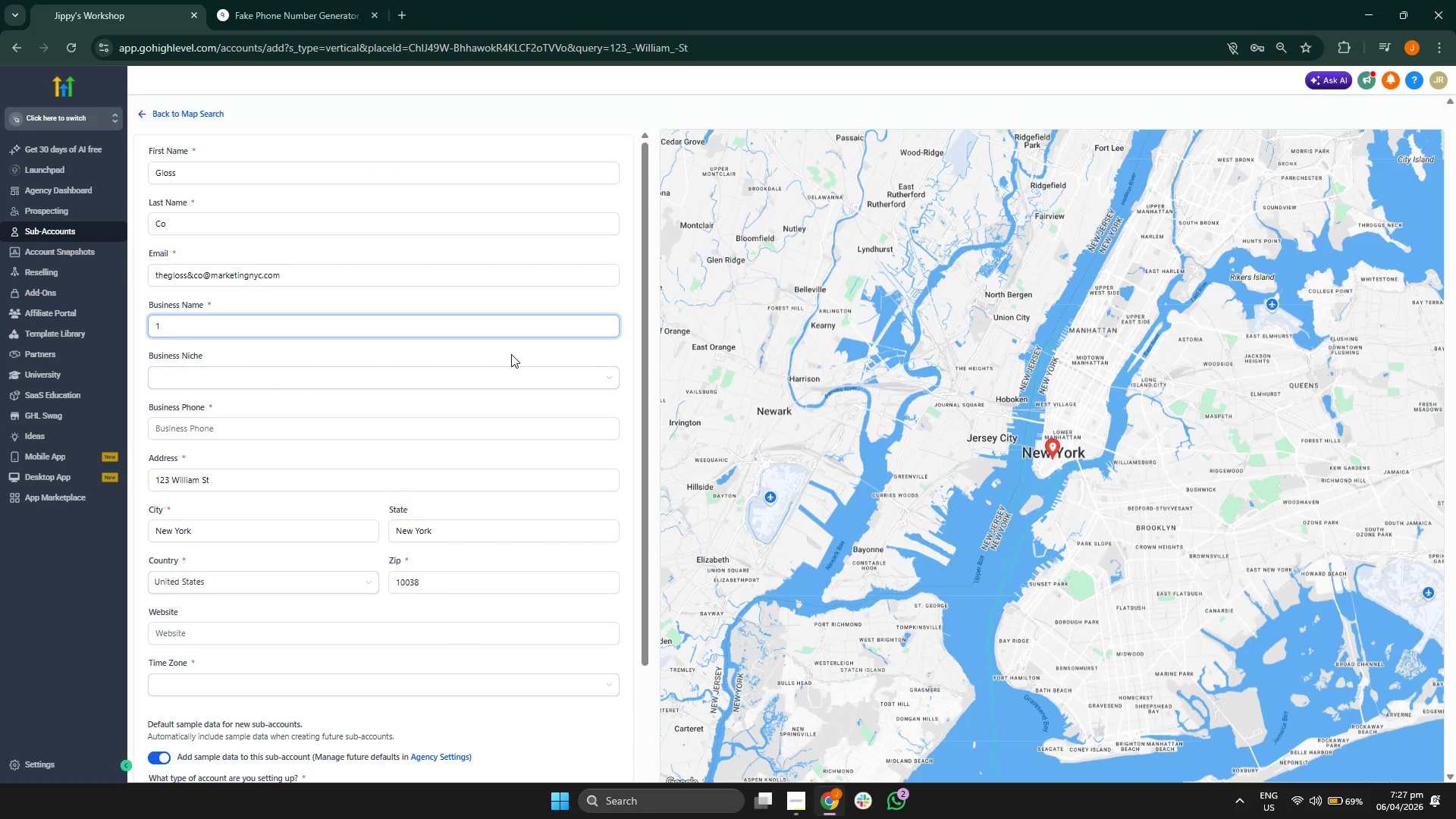 
key(Backspace)
 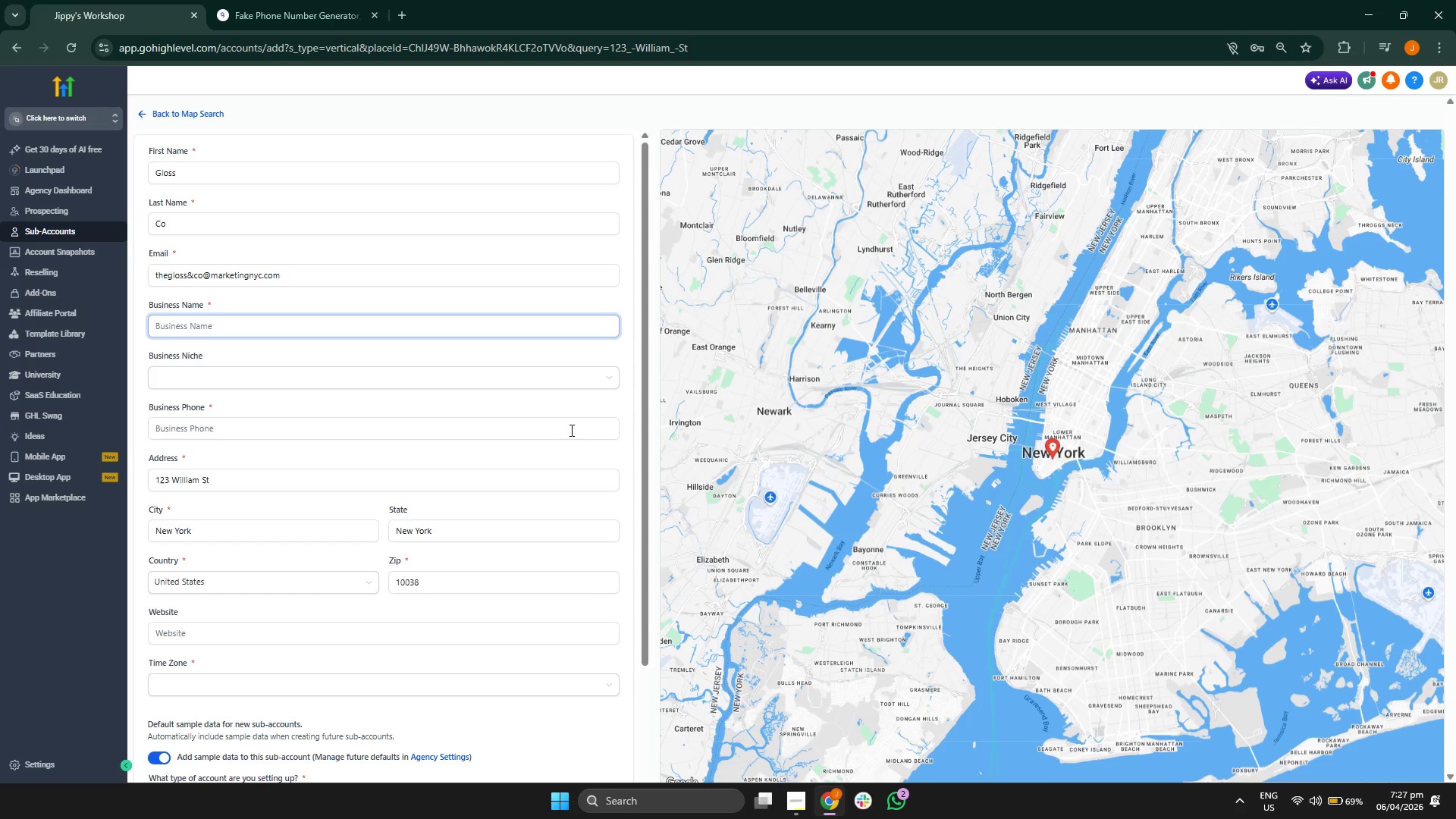 
left_click([574, 408])
 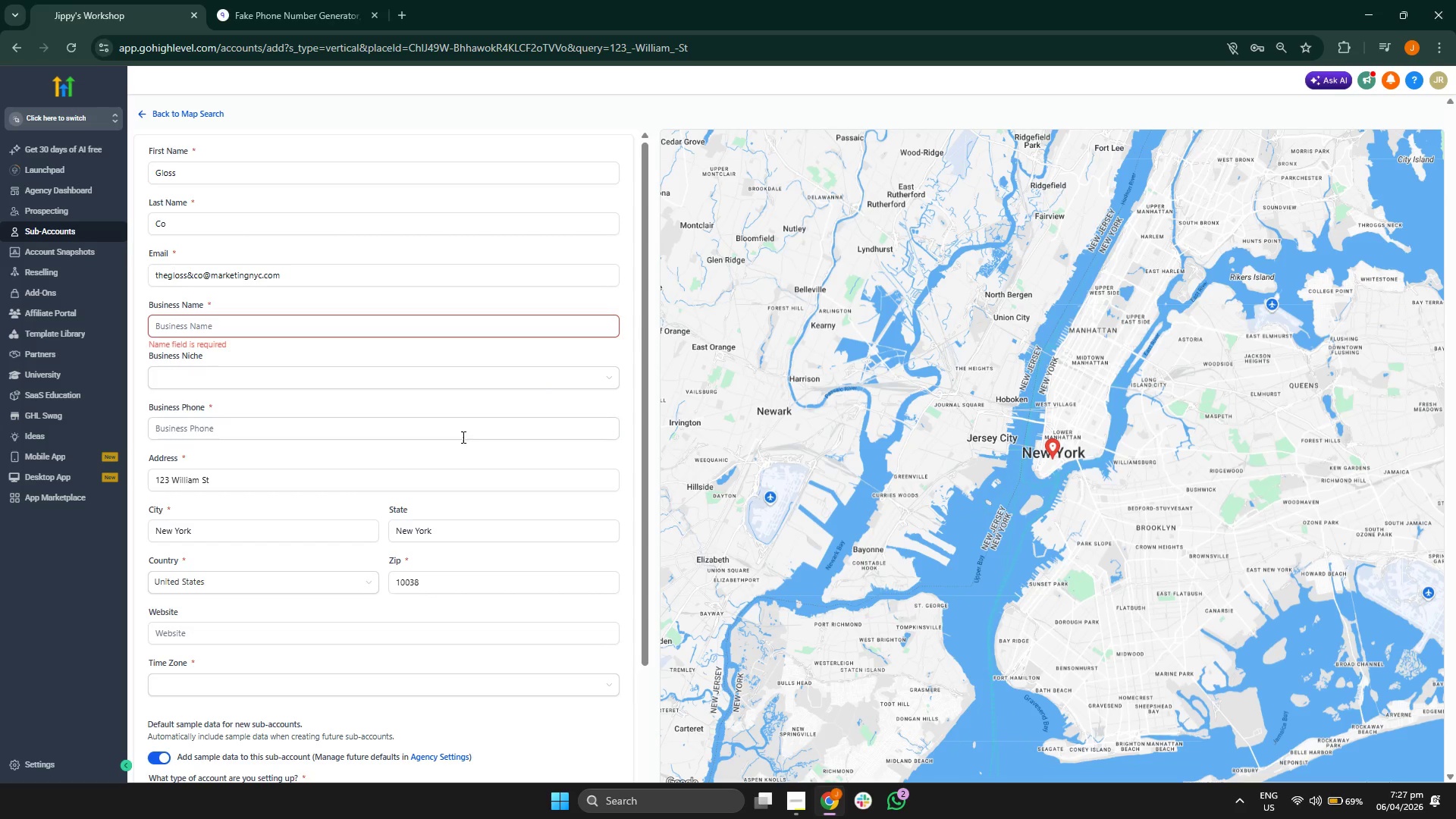 
scroll: coordinate [462, 437], scroll_direction: up, amount: 1.0
 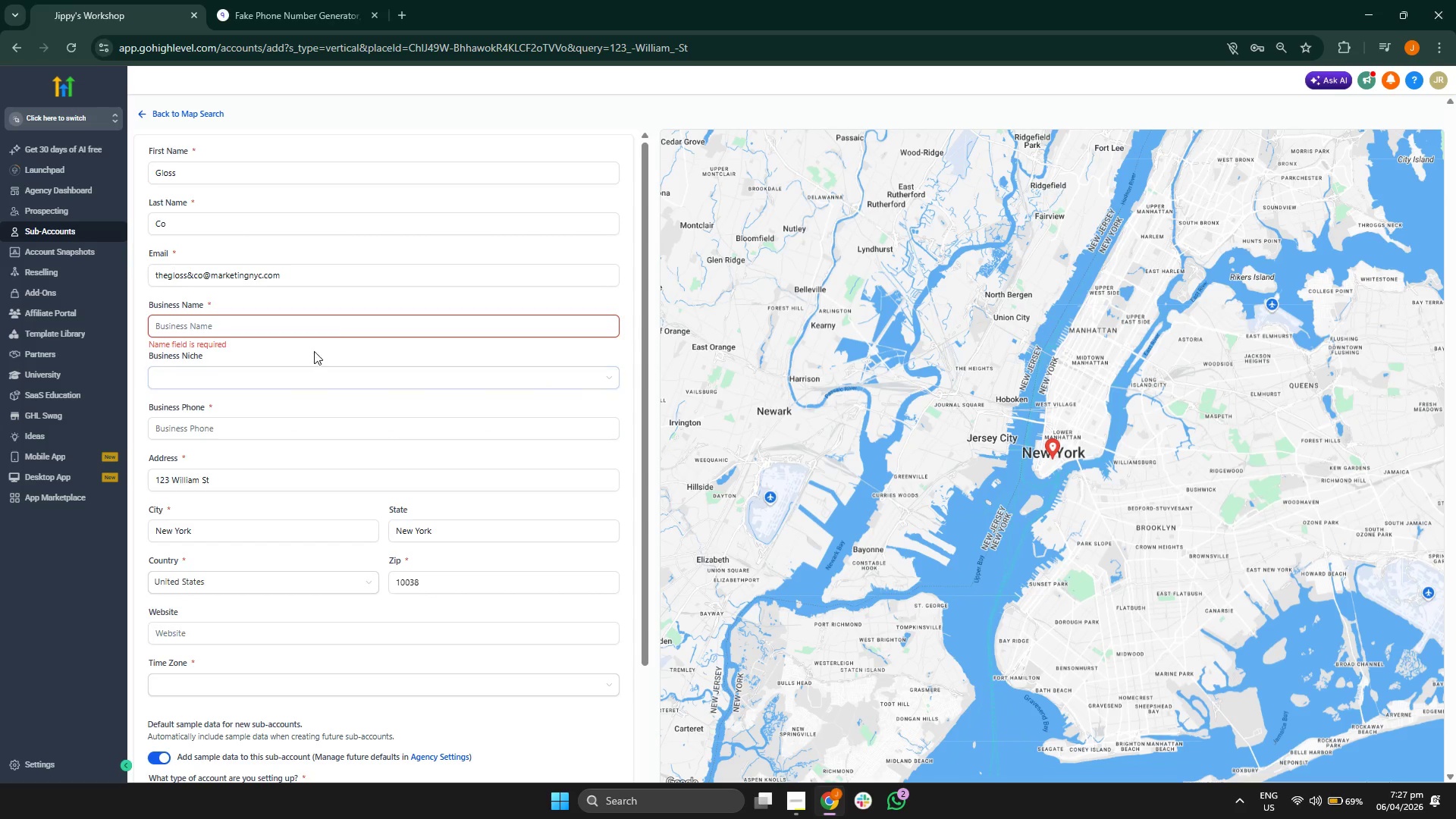 
left_click([350, 326])
 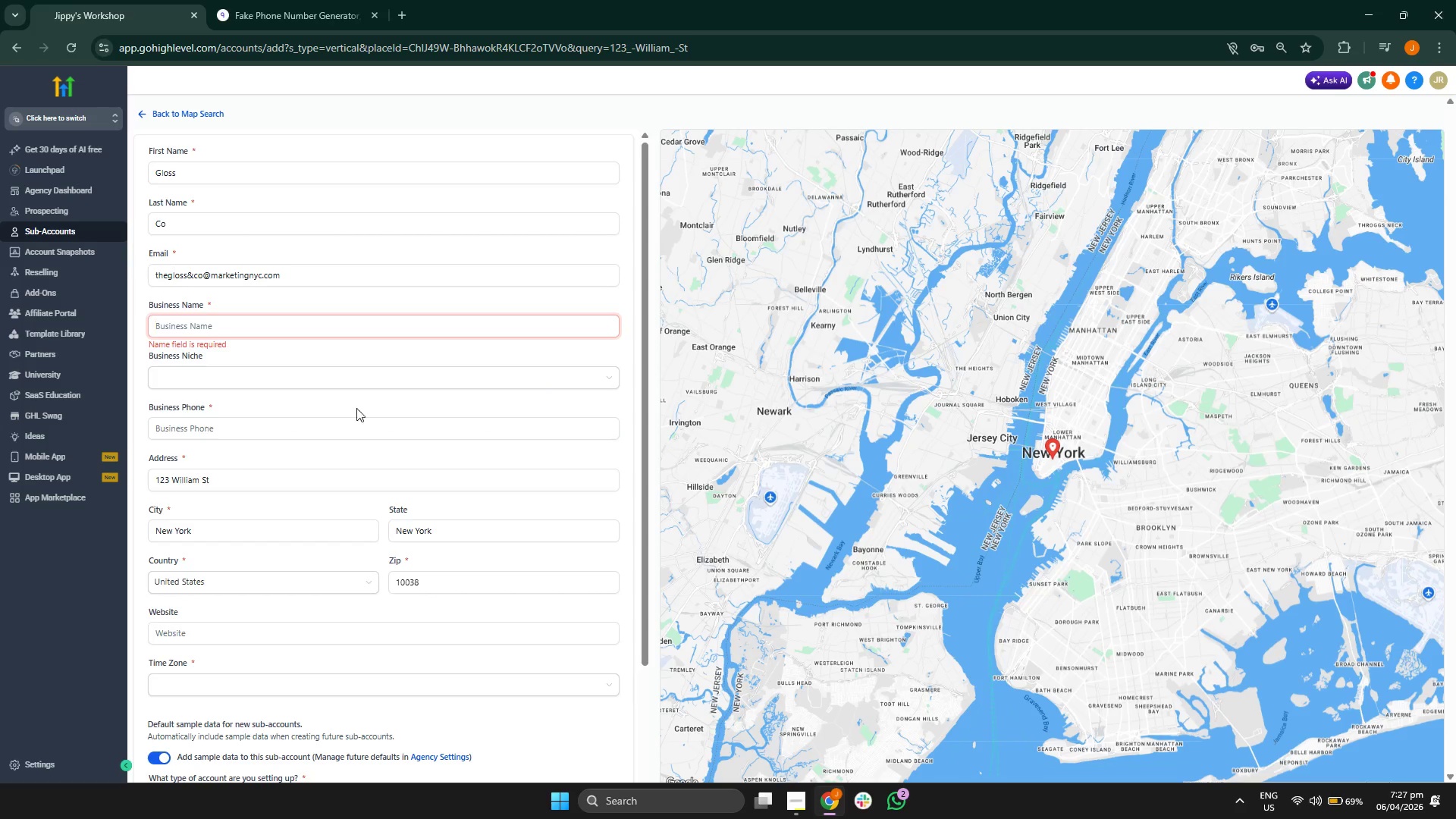 
scroll: coordinate [485, 383], scroll_direction: down, amount: 3.0
 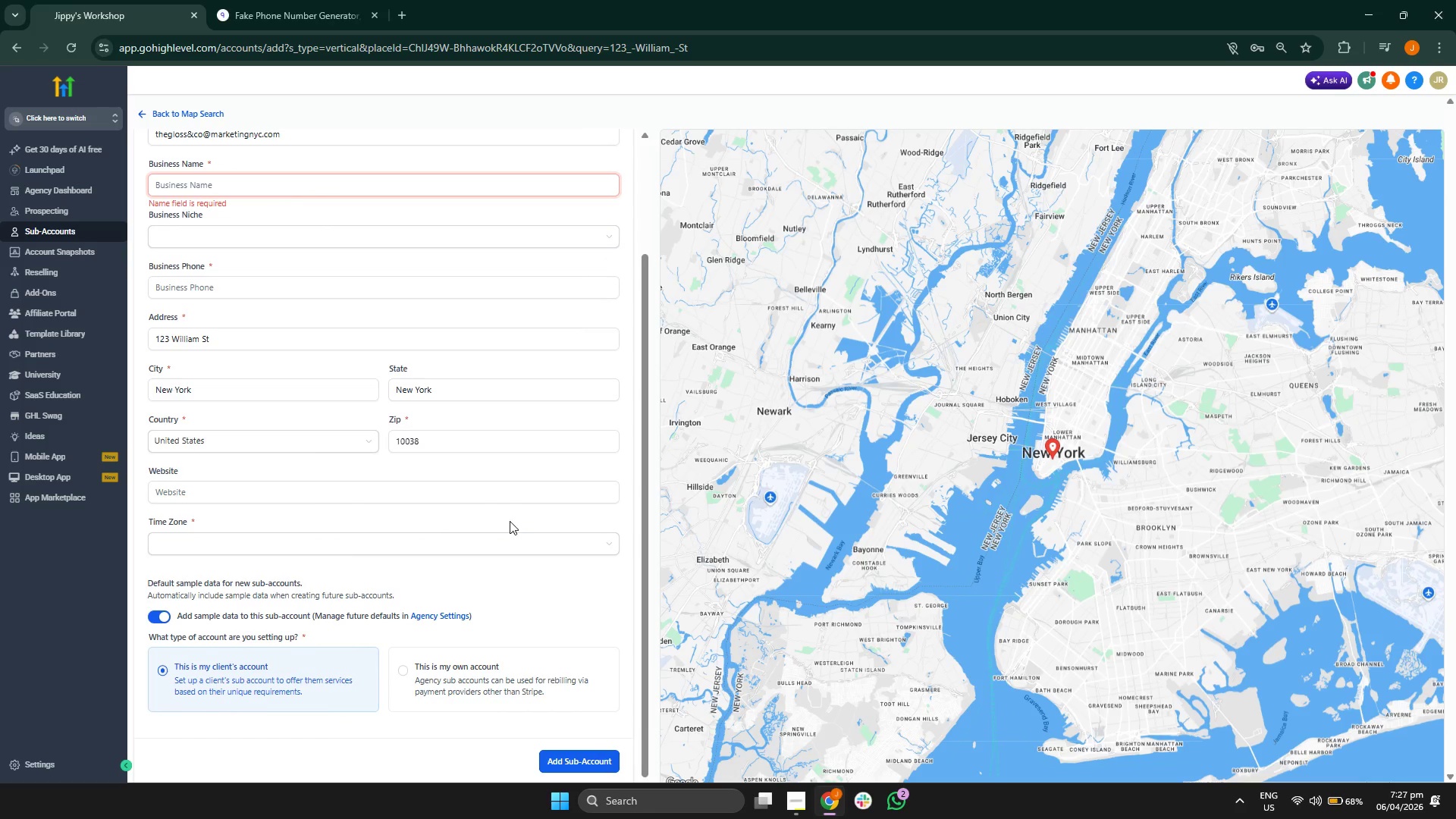 
scroll: coordinate [566, 487], scroll_direction: up, amount: 2.0
 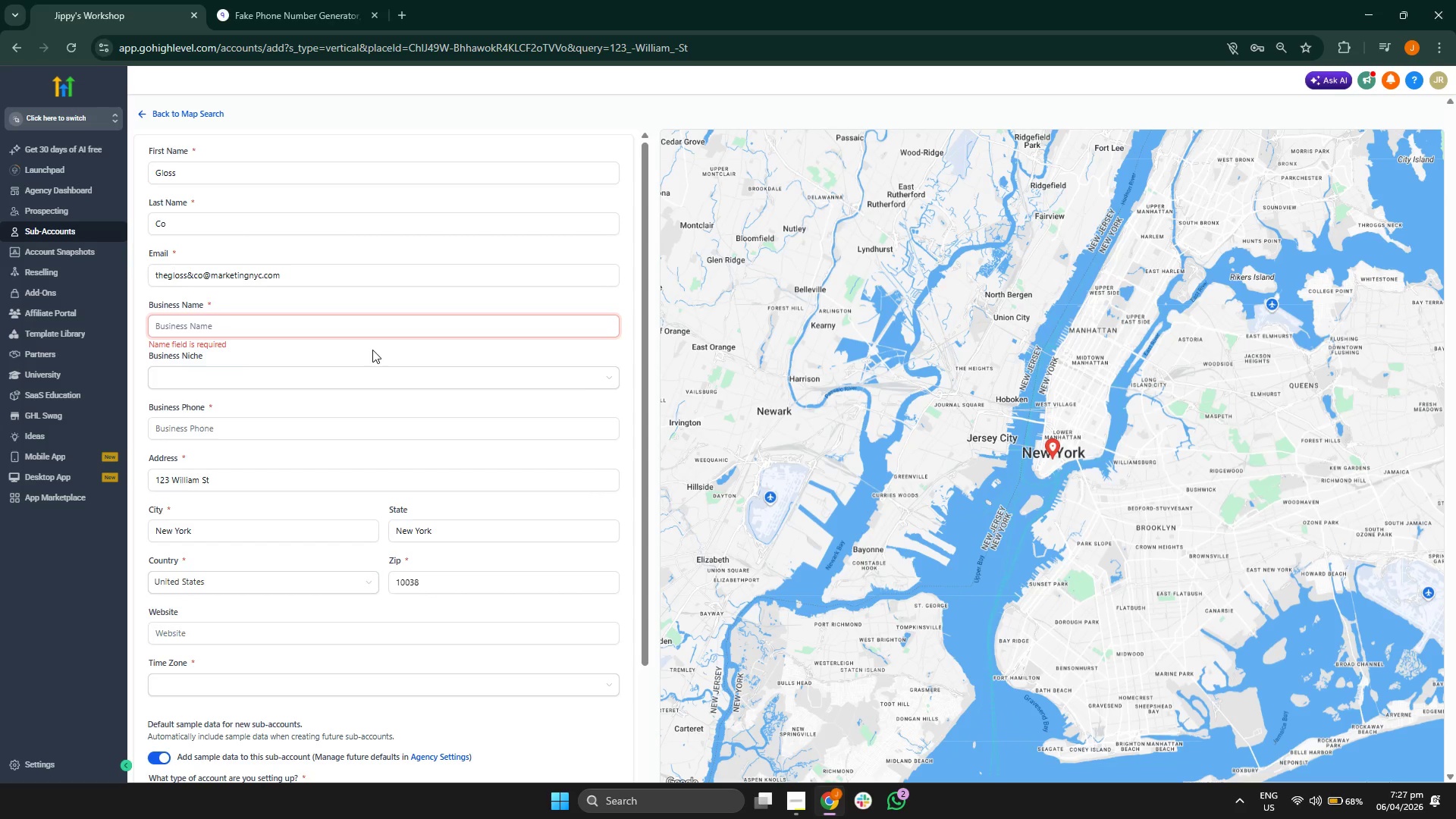 
type(The Gloss & Co.)
 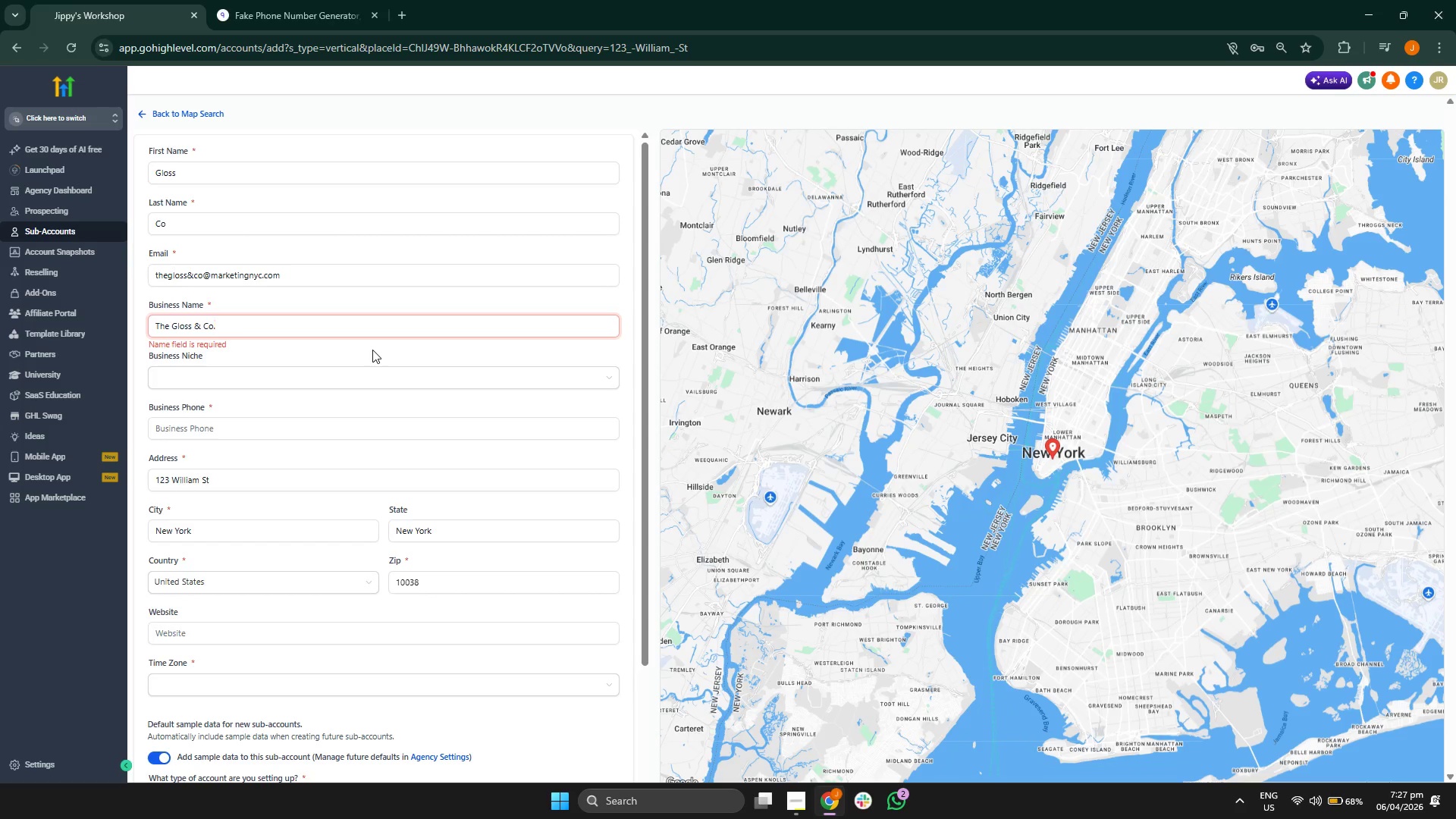 
left_click([372, 350])
 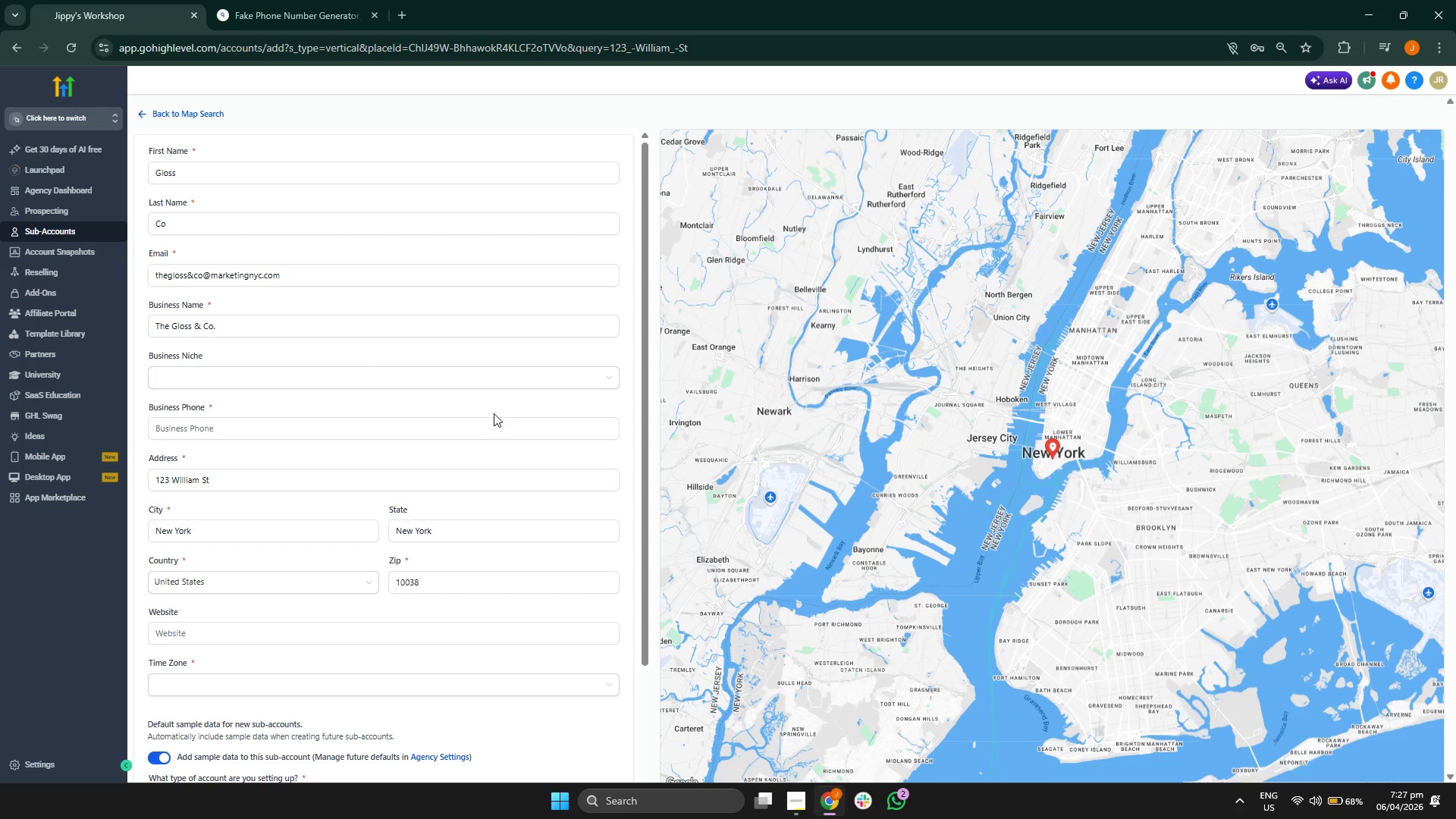 
scroll: coordinate [494, 413], scroll_direction: up, amount: 1.0
 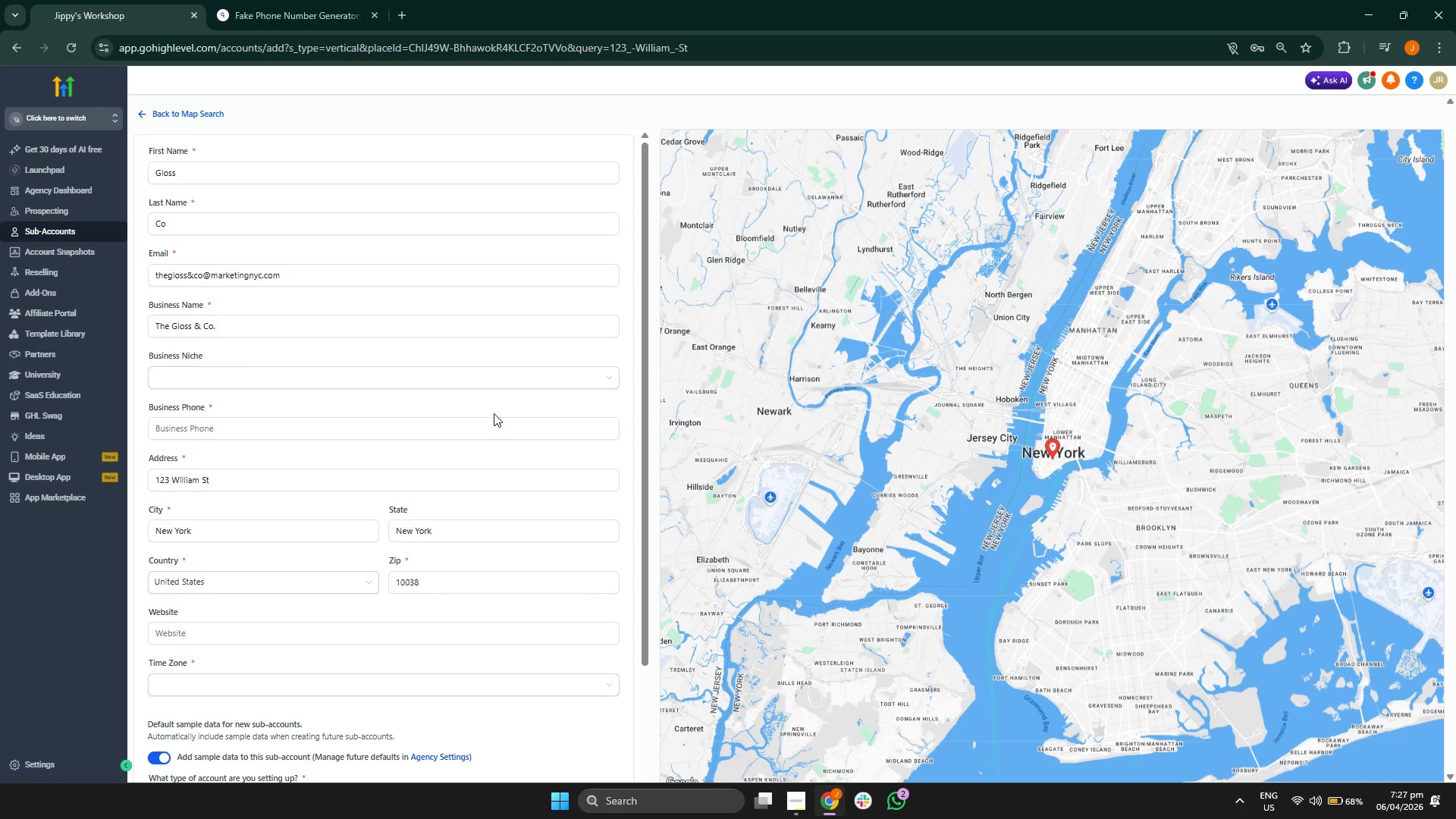 
scroll: coordinate [606, 331], scroll_direction: down, amount: 2.0
 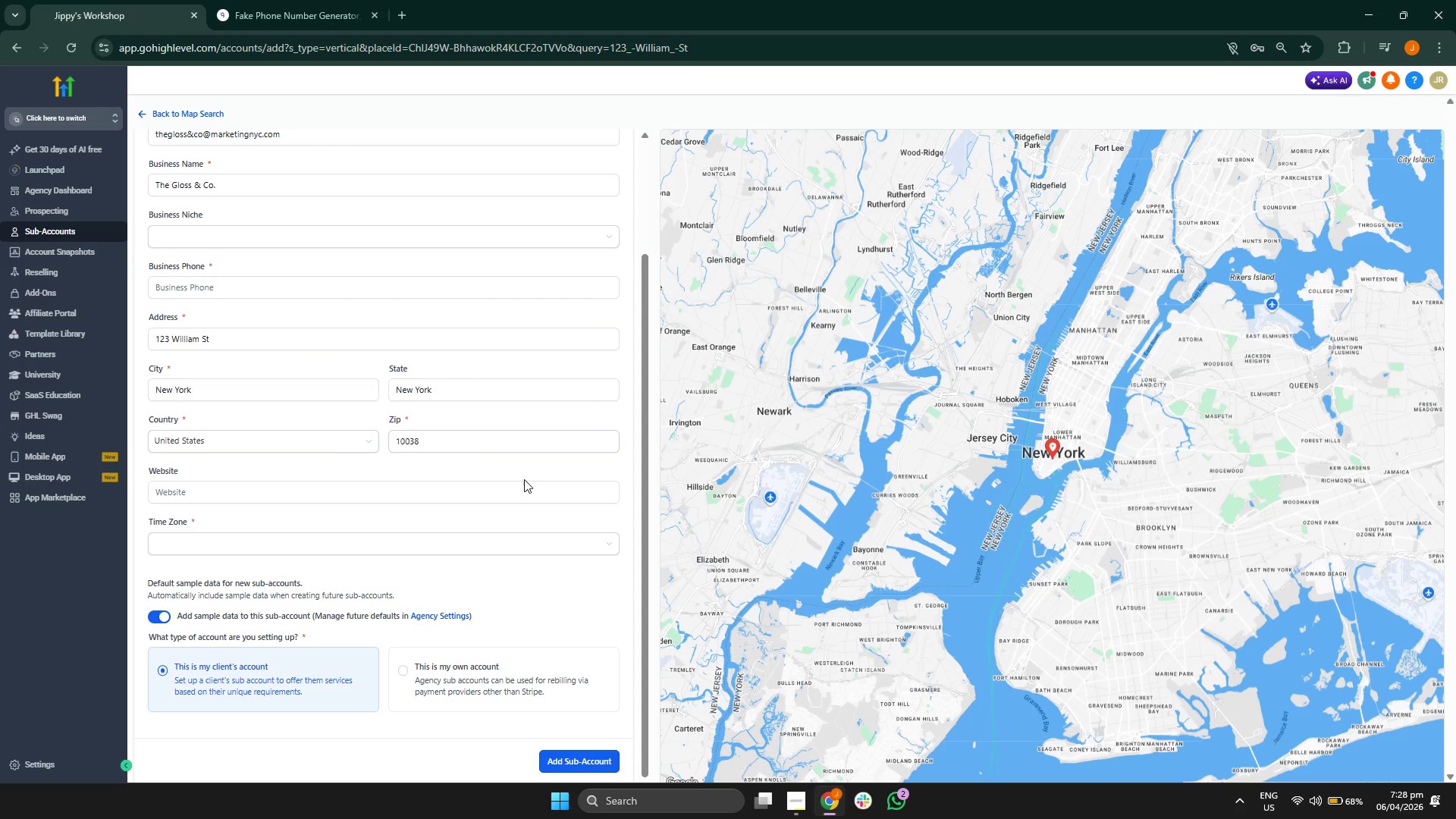 
scroll: coordinate [631, 467], scroll_direction: up, amount: 1.0
 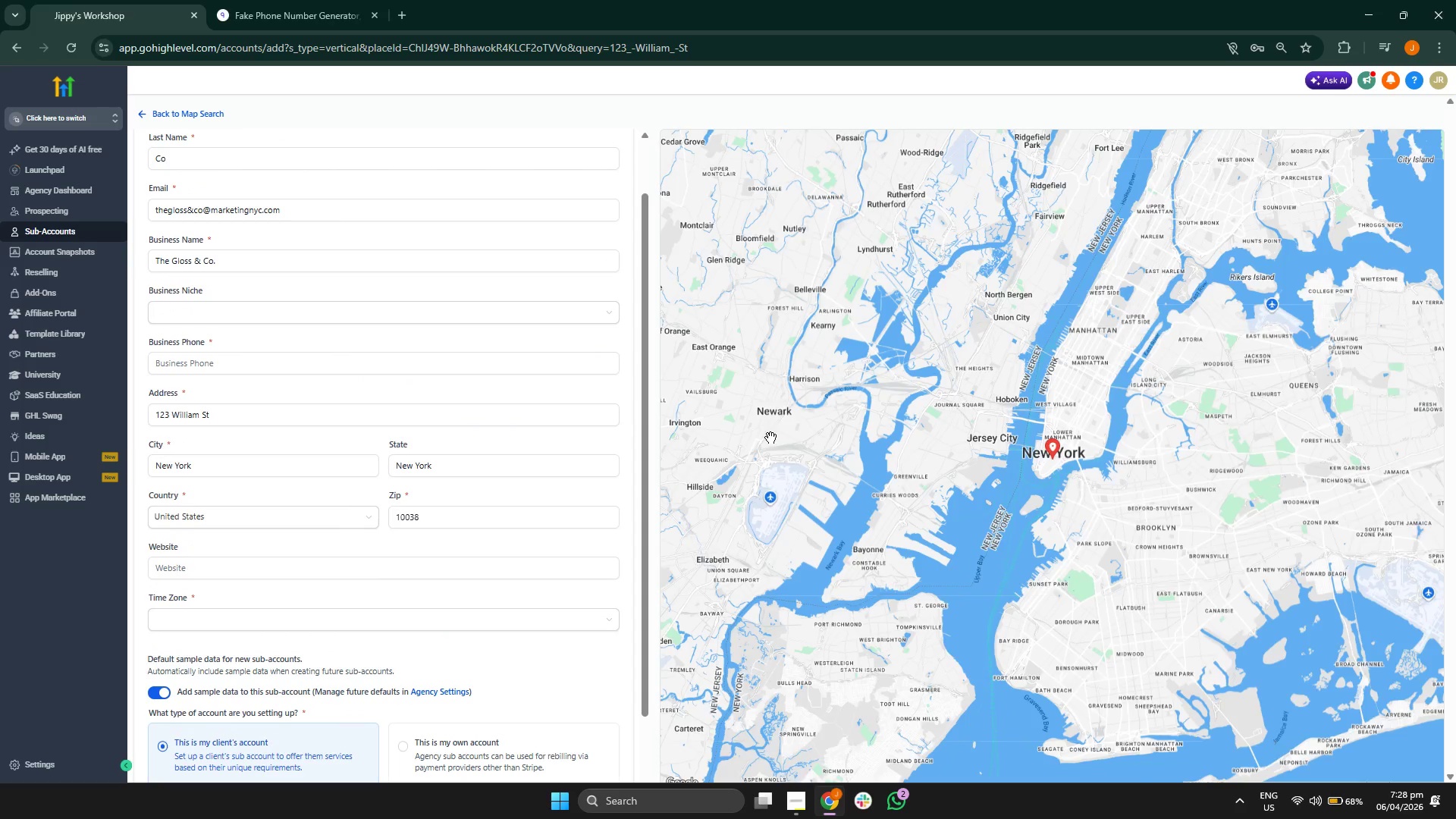 
scroll: coordinate [786, 434], scroll_direction: down, amount: 1.0
 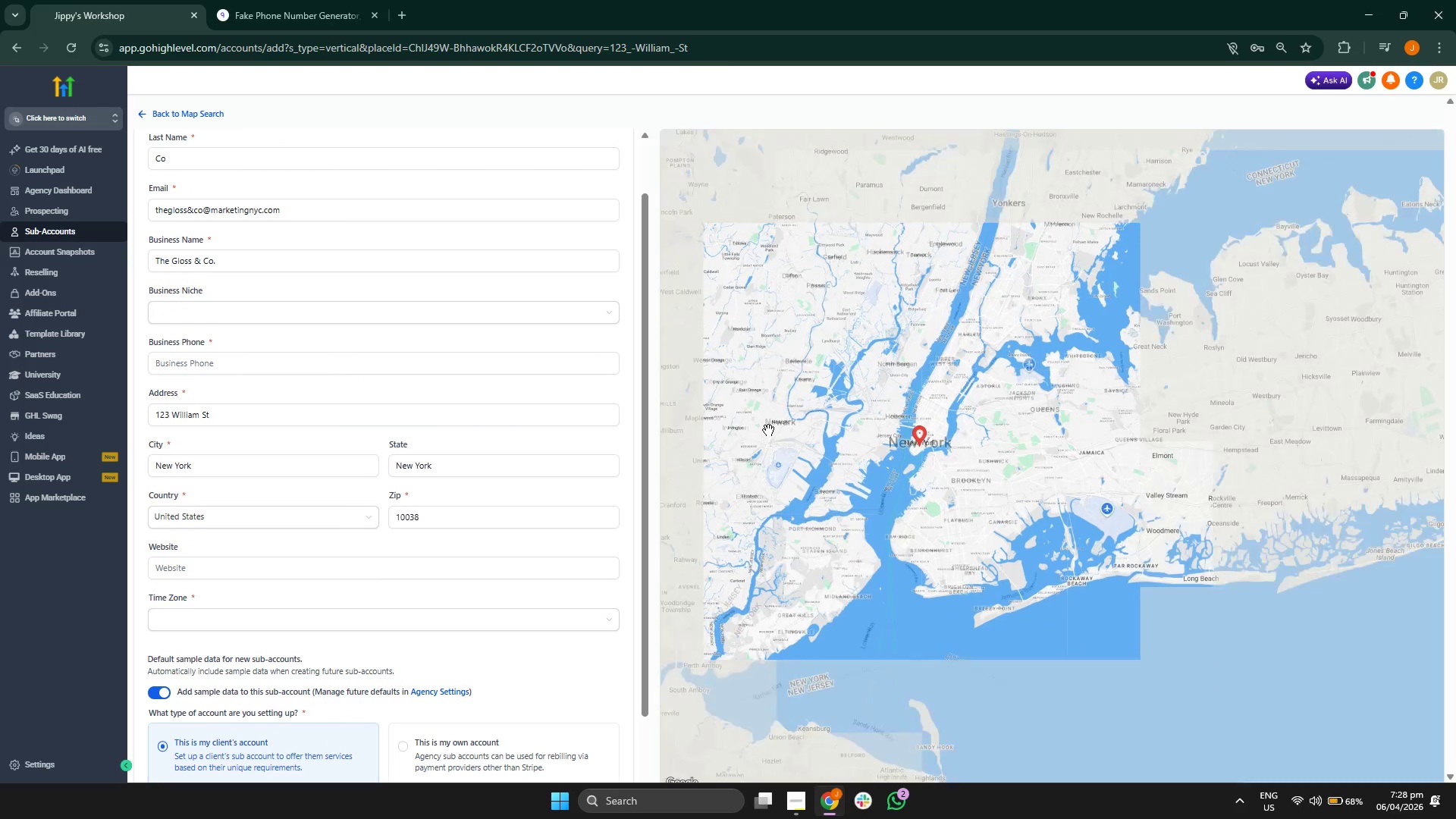 
left_click_drag(start_coordinate=[766, 427], to_coordinate=[766, 448])
 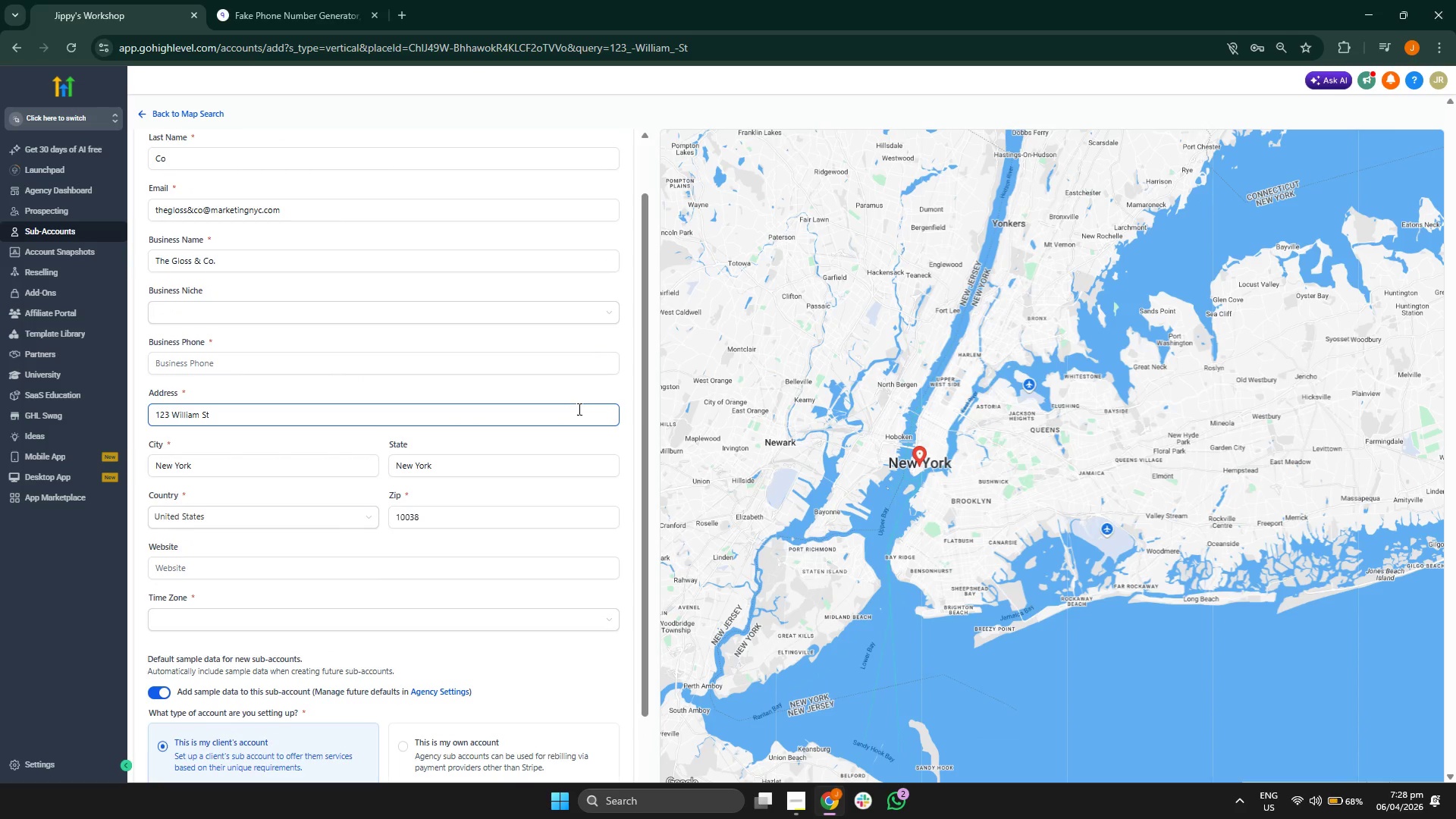 
scroll: coordinate [584, 407], scroll_direction: down, amount: 1.0
 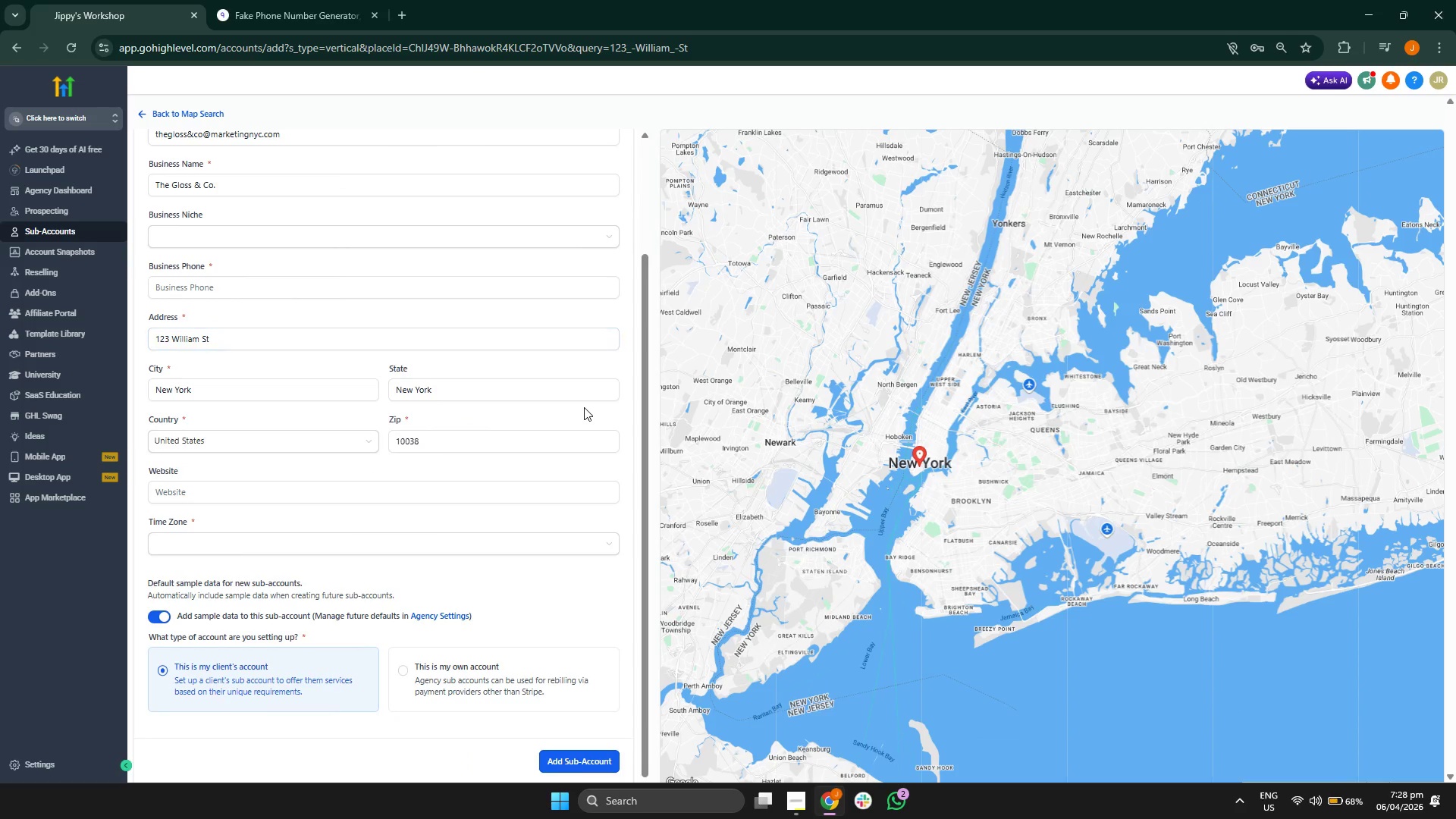 
scroll: coordinate [584, 407], scroll_direction: up, amount: 1.0
 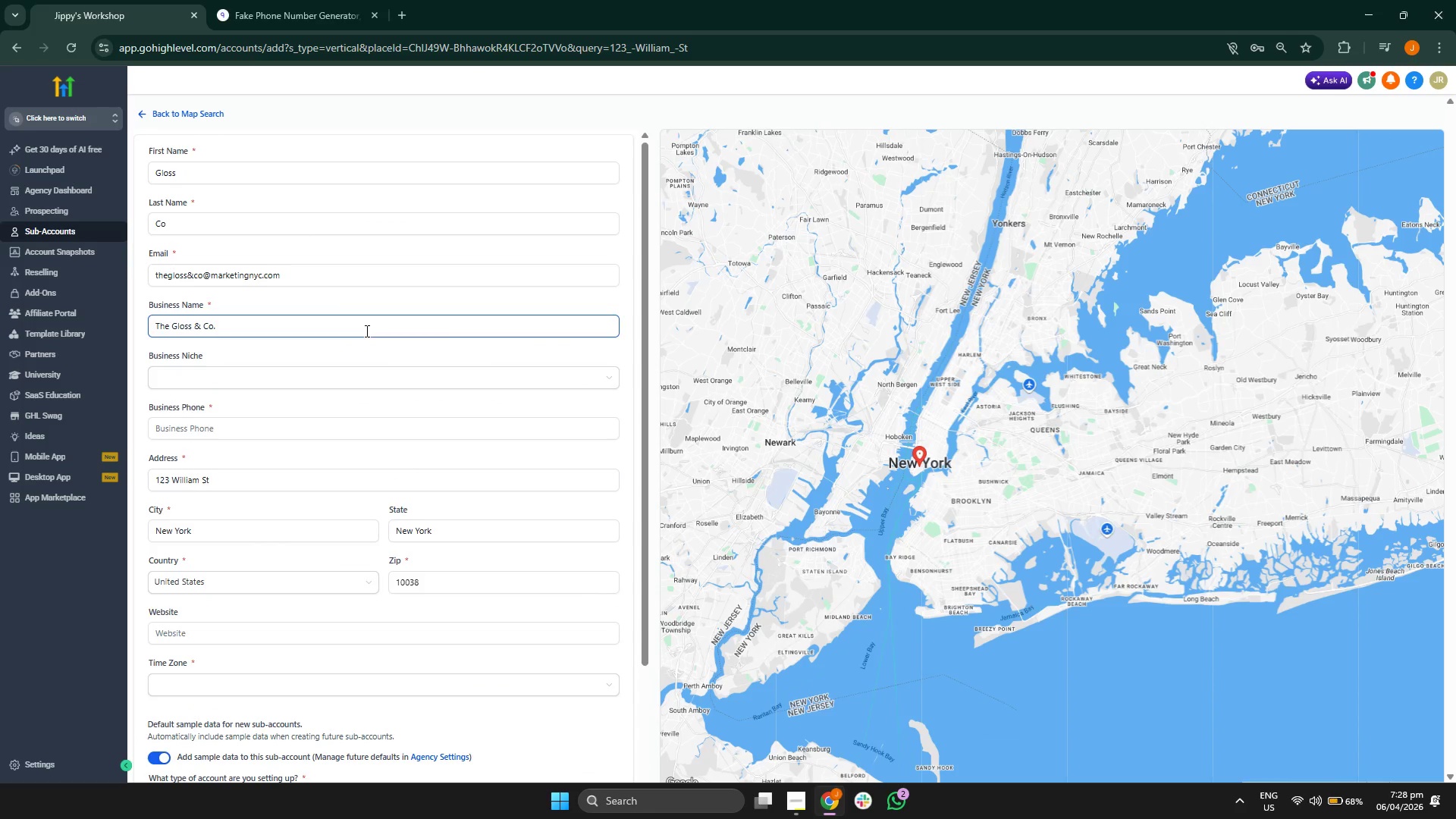 
left_click([275, 0])
 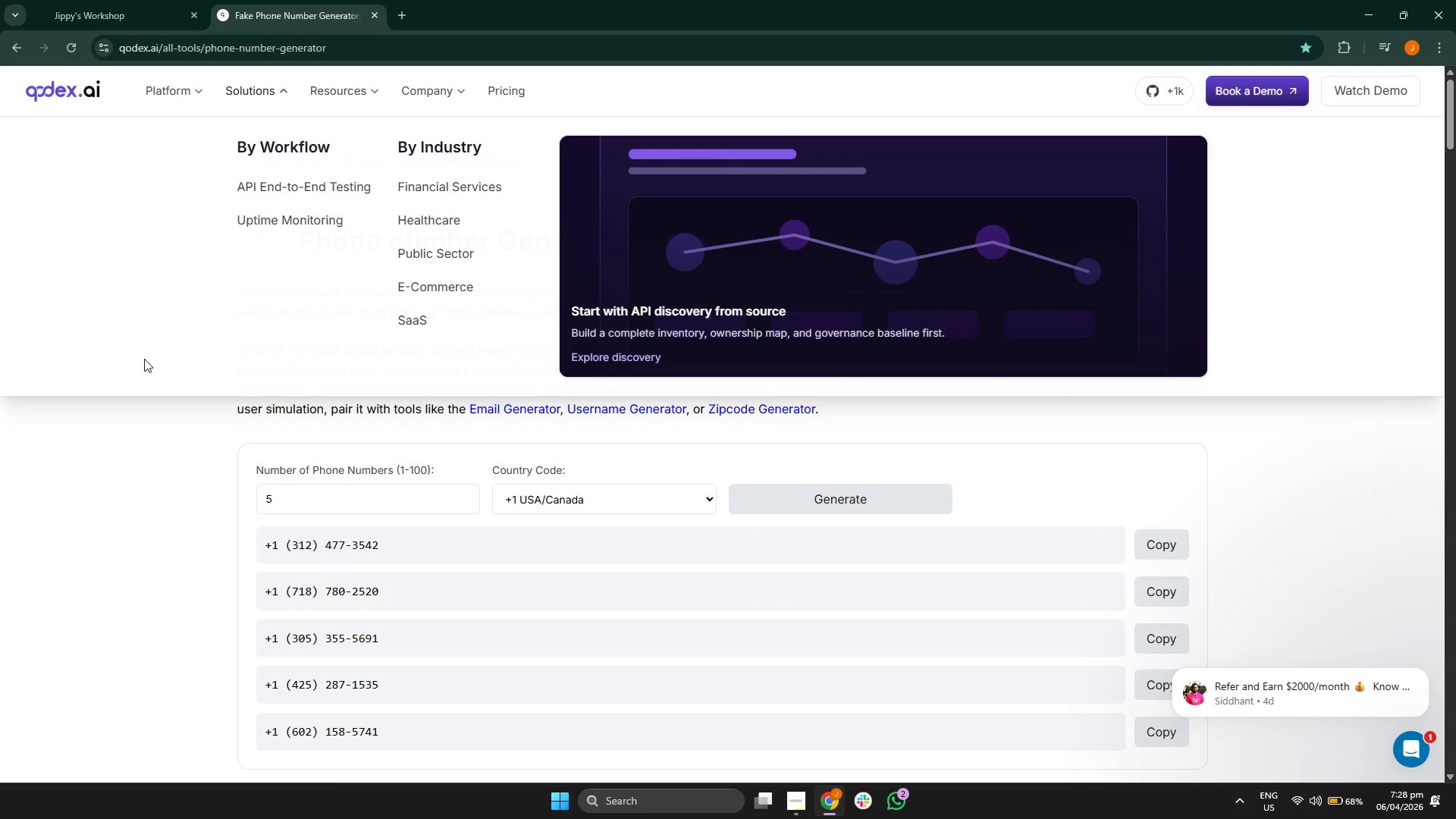 
scroll: coordinate [146, 480], scroll_direction: down, amount: 3.0
 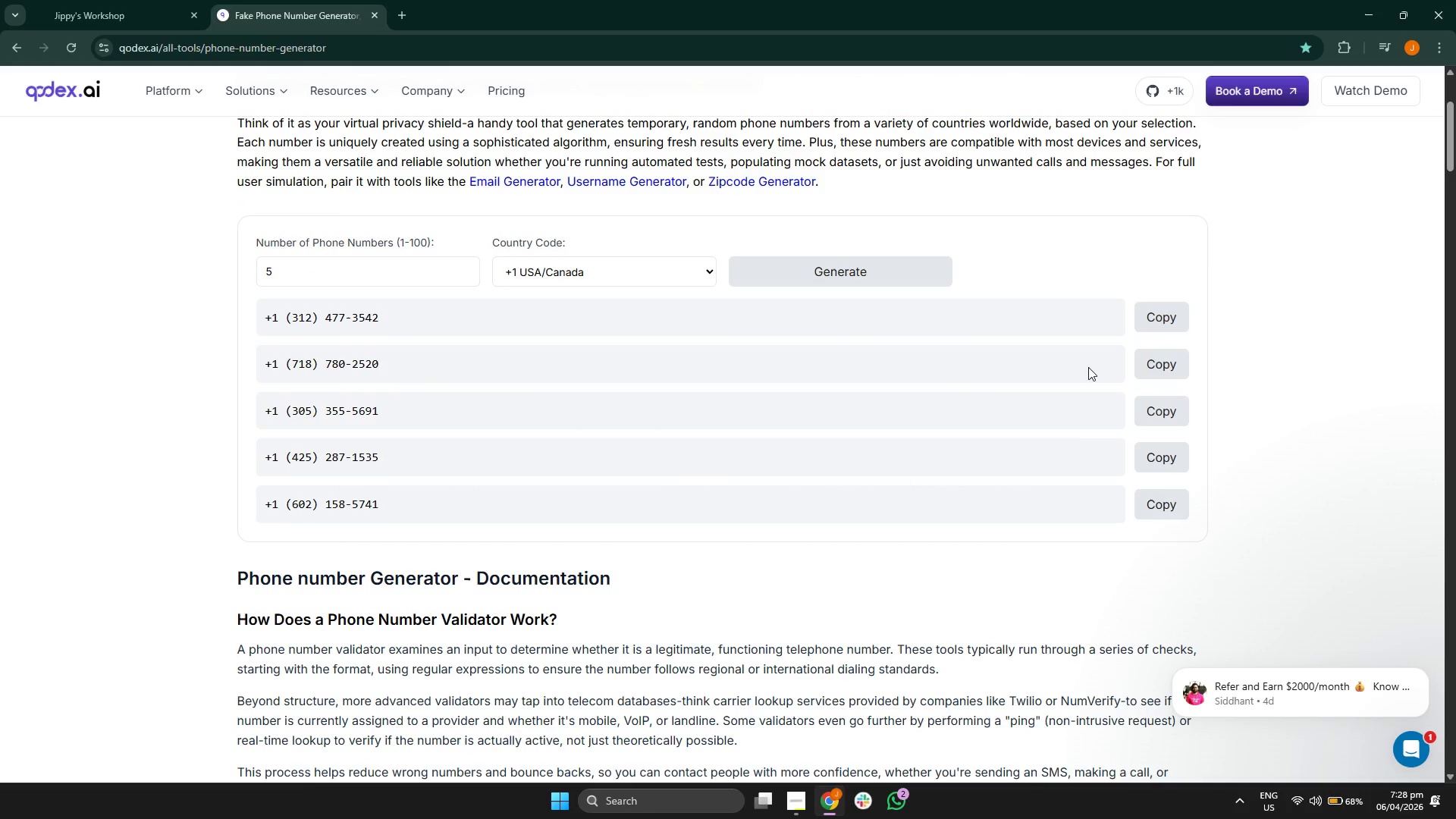 
left_click([1177, 361])
 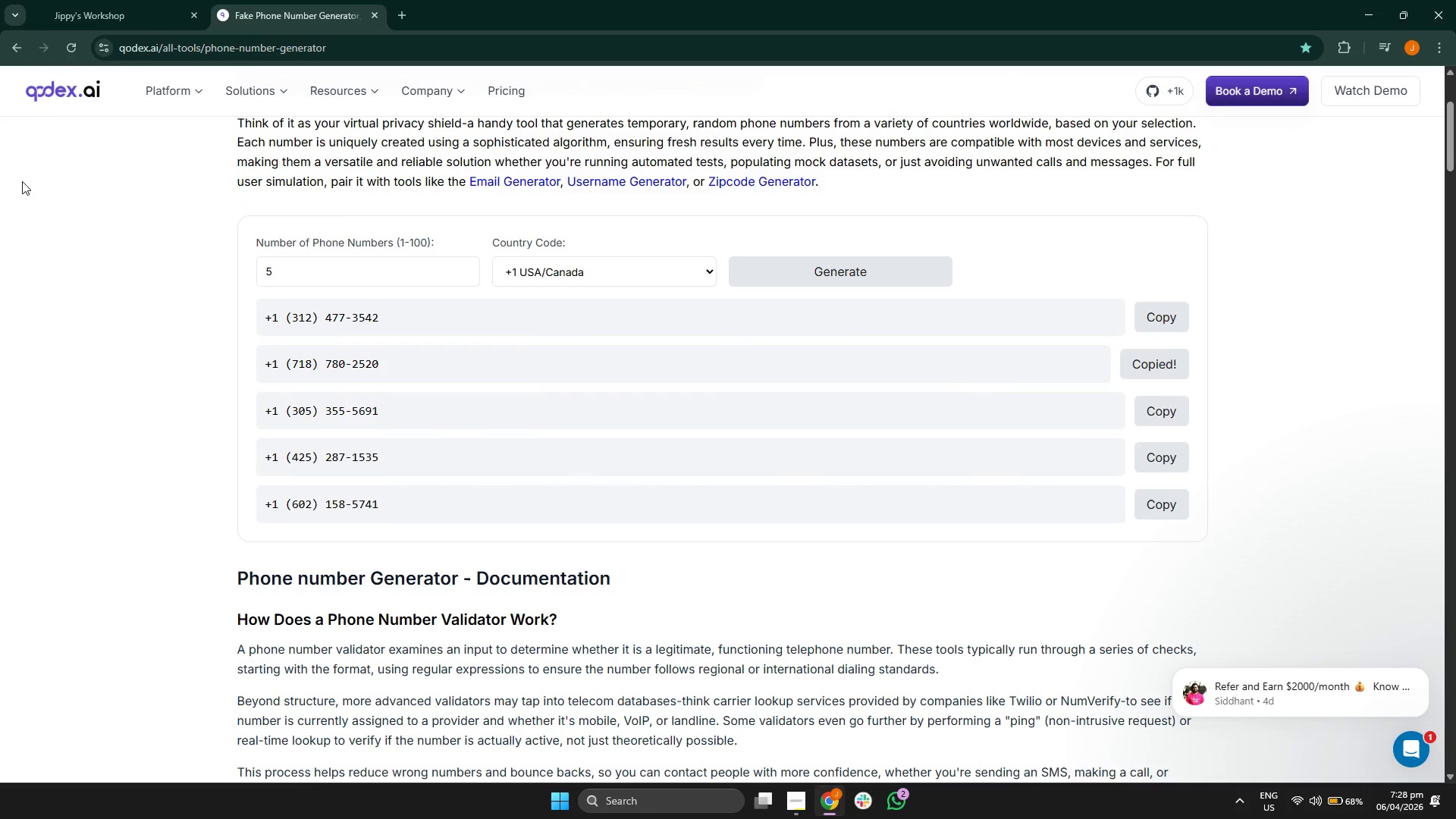 
left_click([110, 0])
 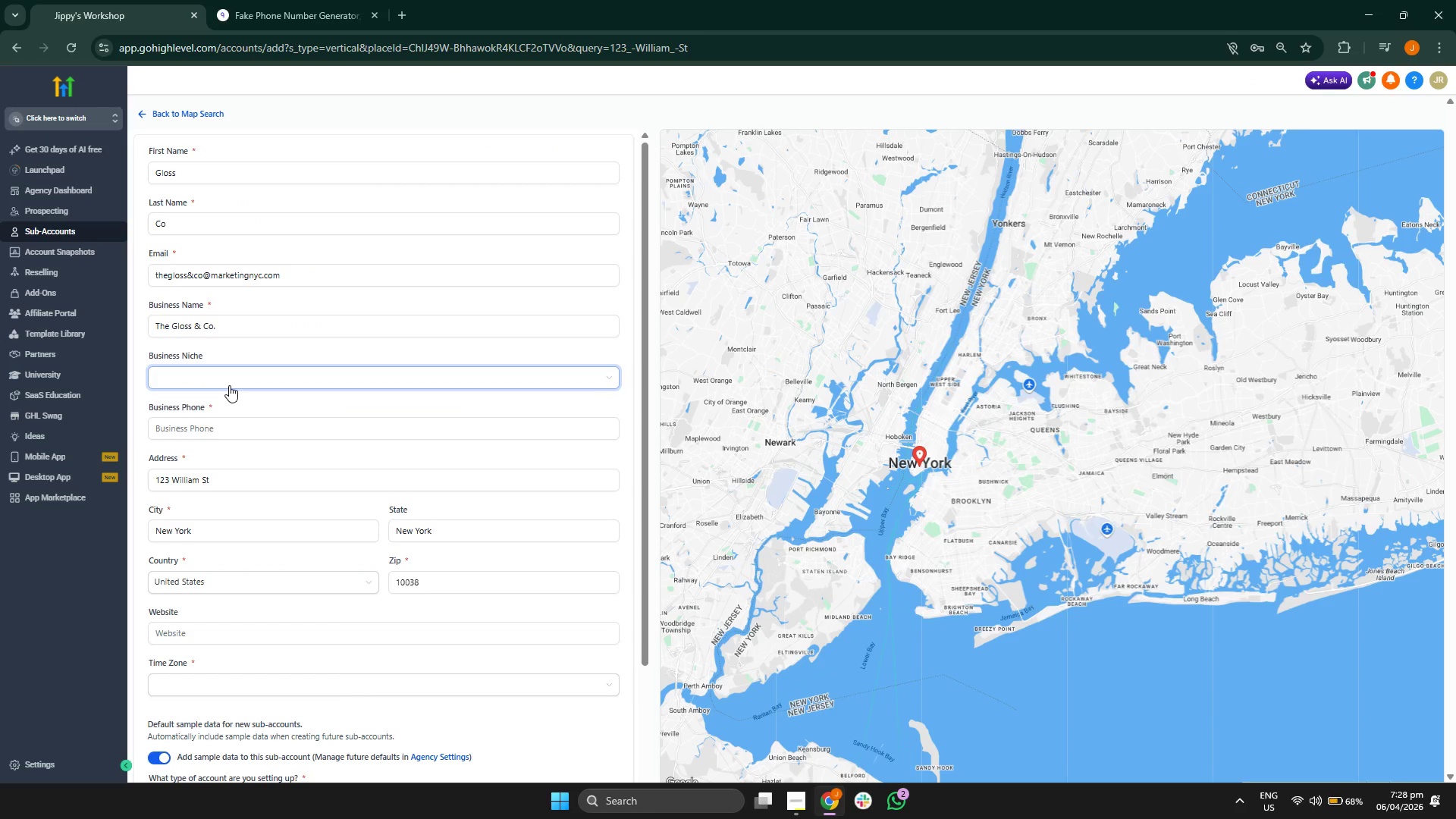 
scroll: coordinate [223, 406], scroll_direction: down, amount: 1.0
 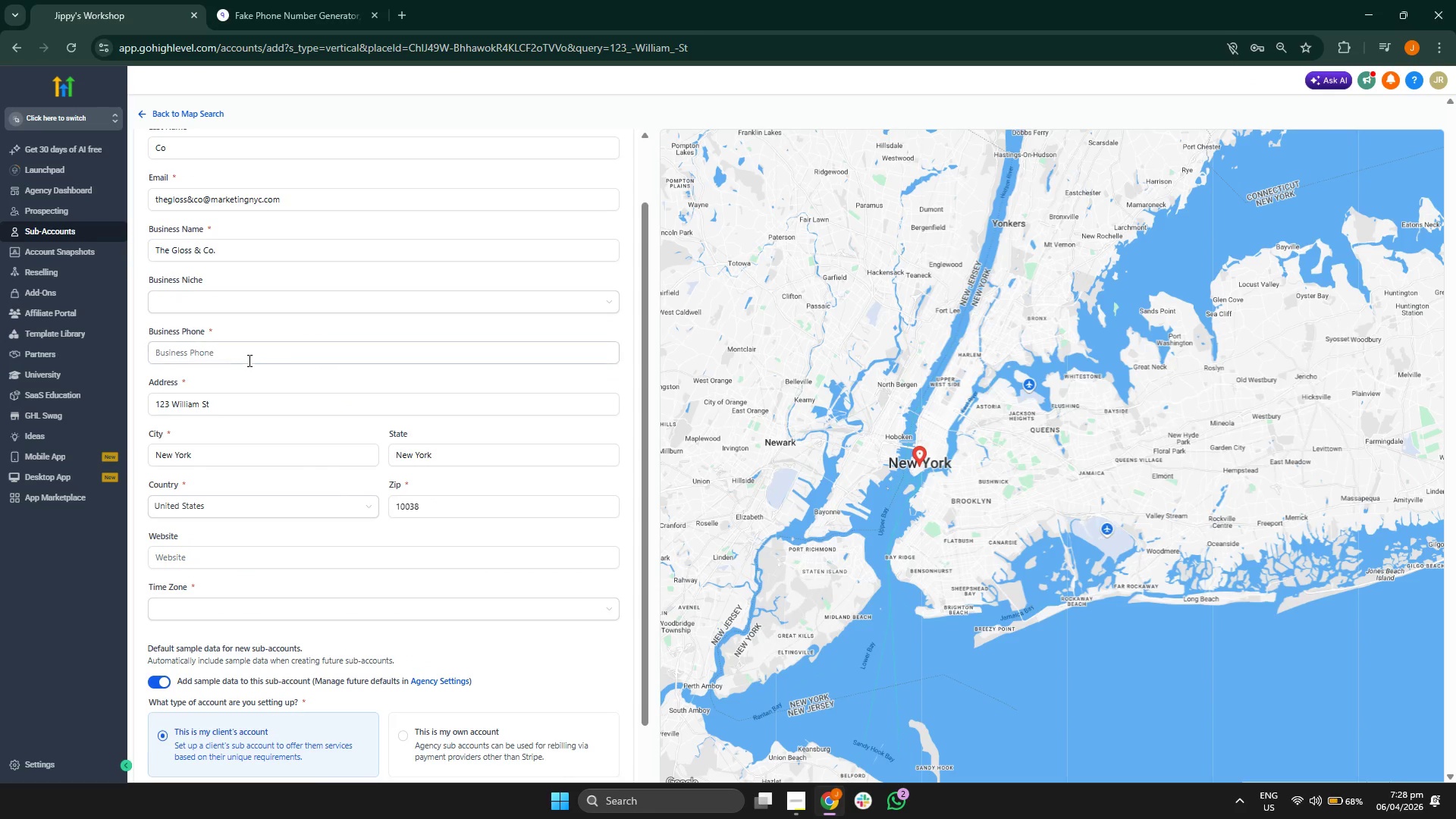 
left_click([259, 357])
 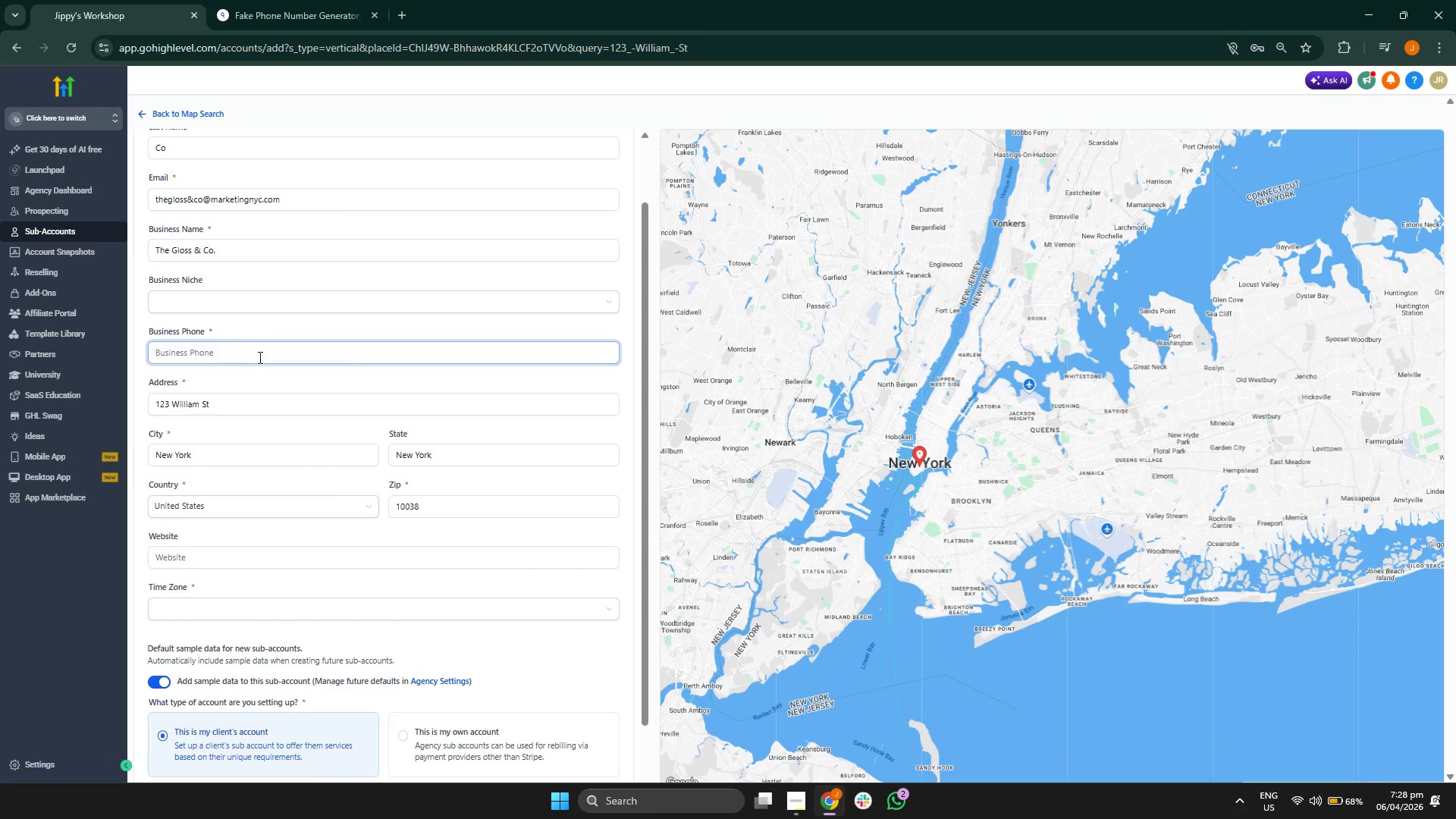 
key(Control+V)
 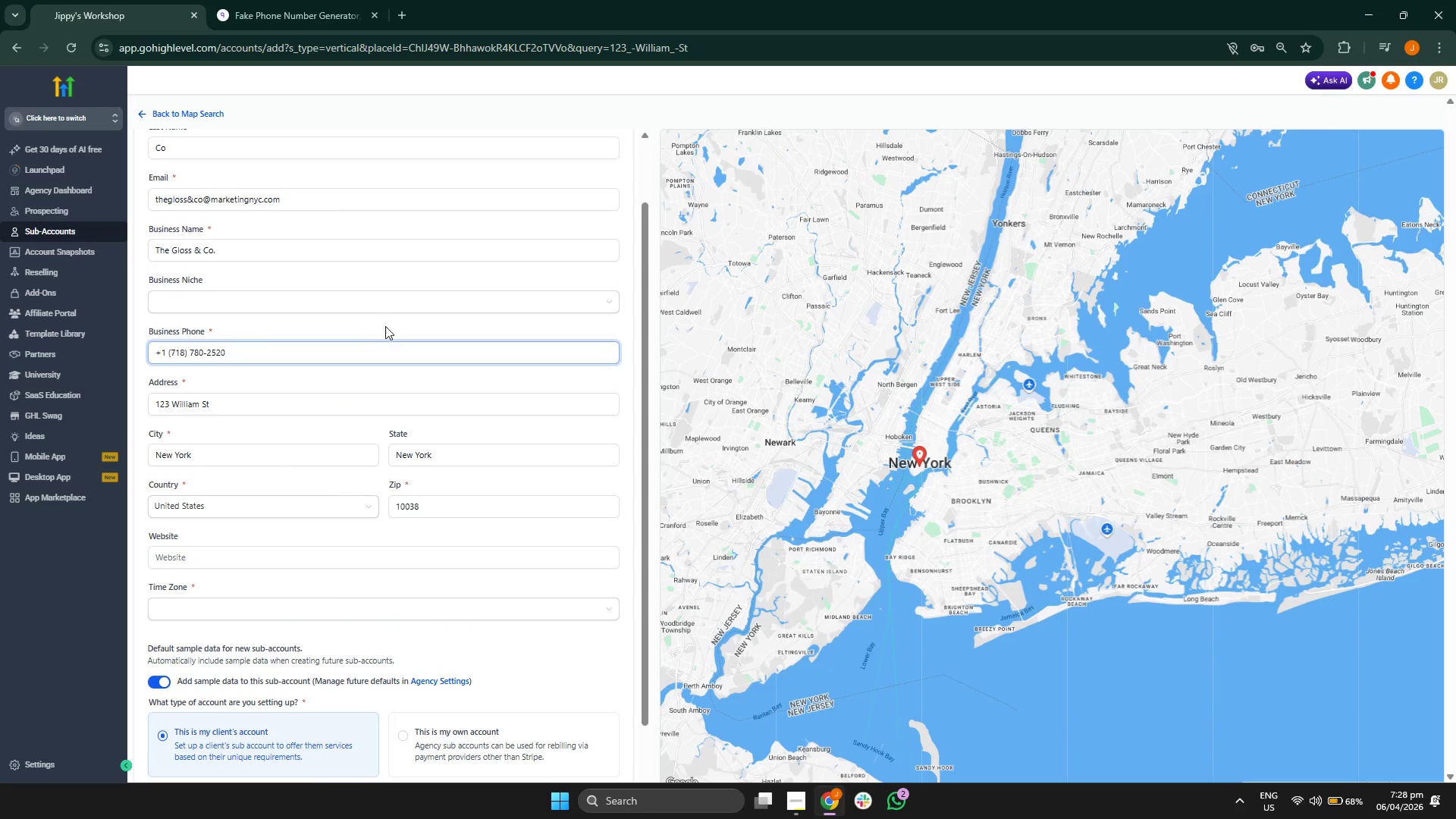 
left_click([409, 325])
 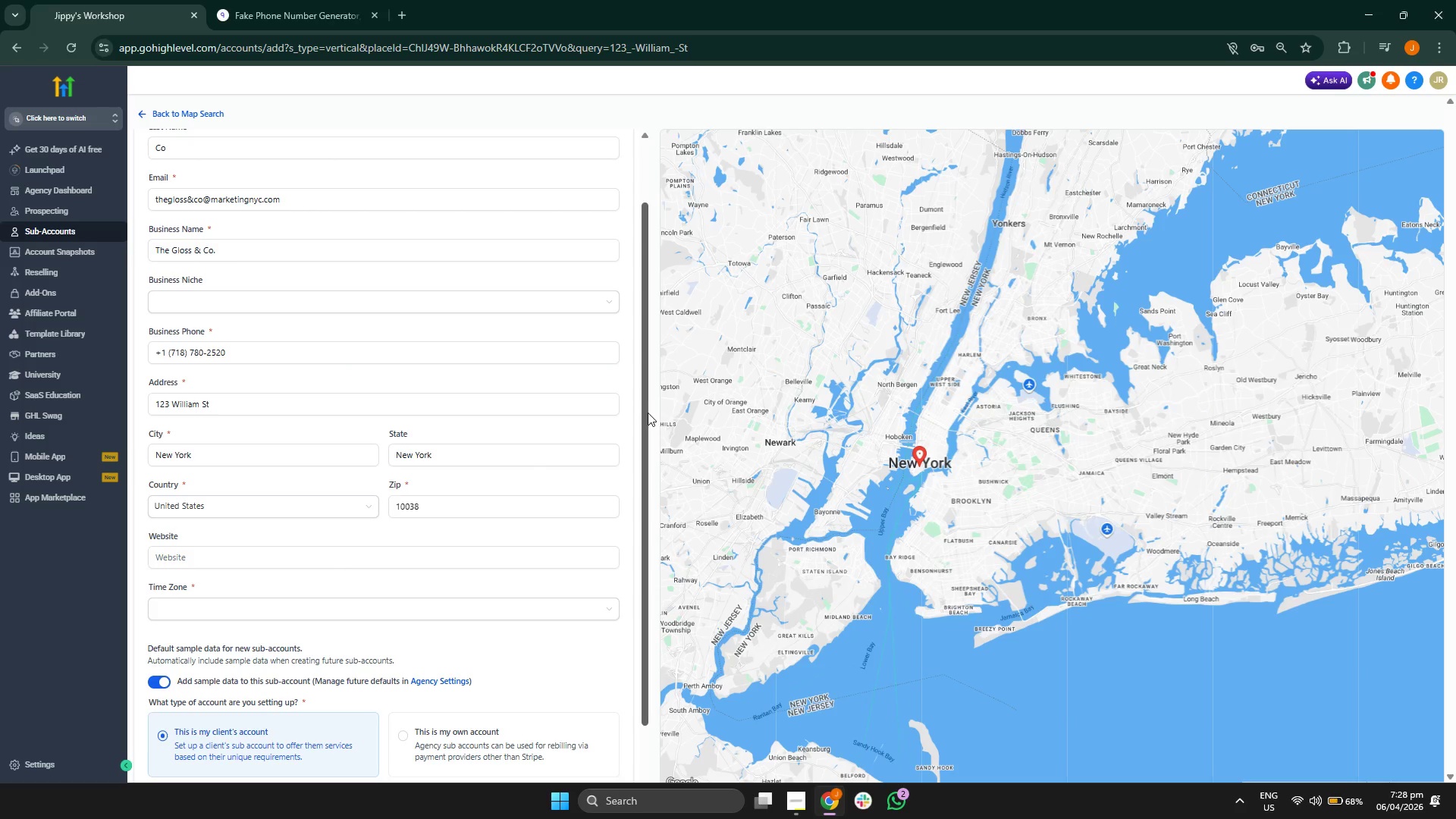 
scroll: coordinate [632, 416], scroll_direction: up, amount: 2.0
 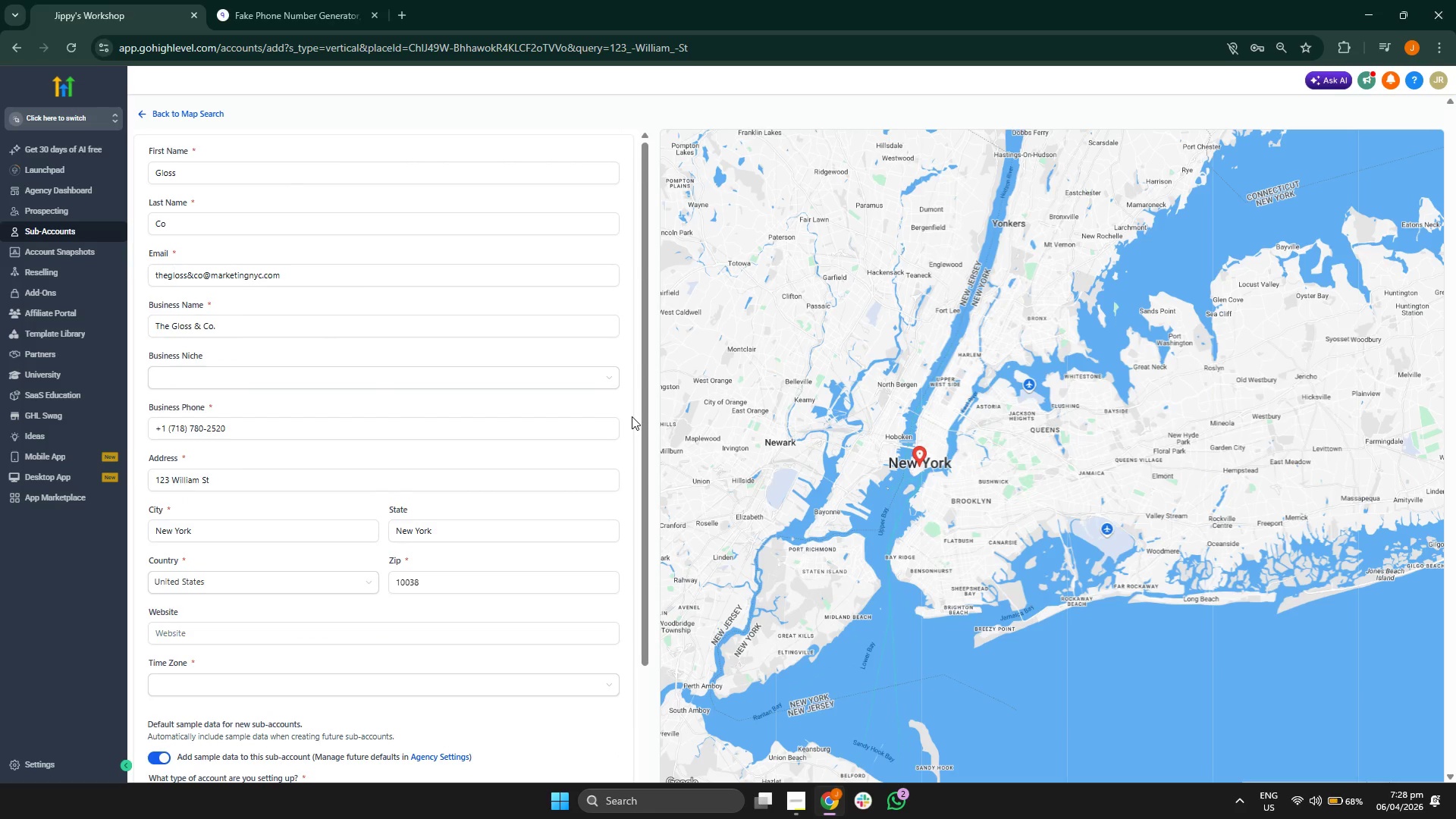 
scroll: coordinate [521, 500], scroll_direction: down, amount: 3.0
 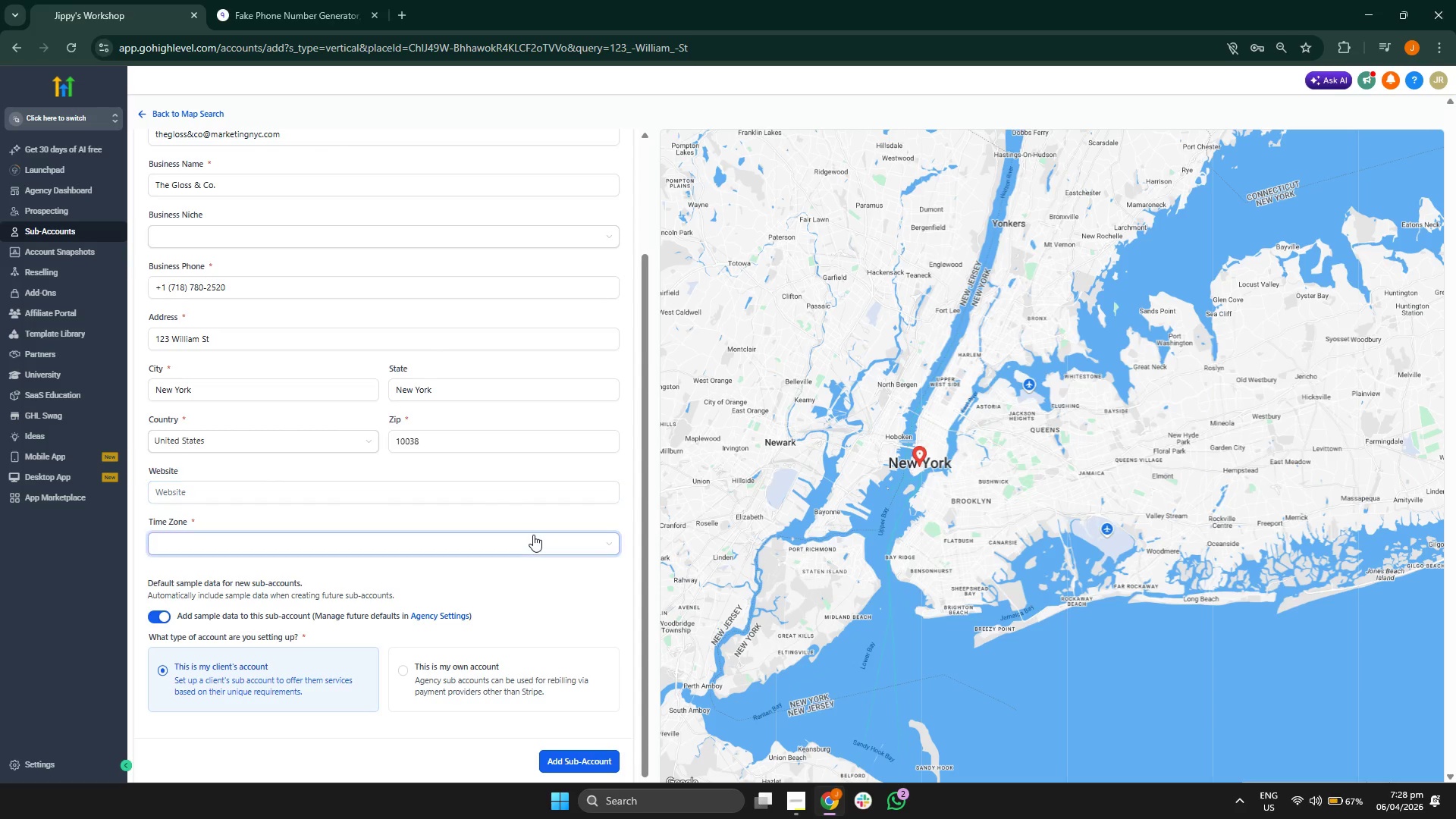 
left_click([533, 536])
 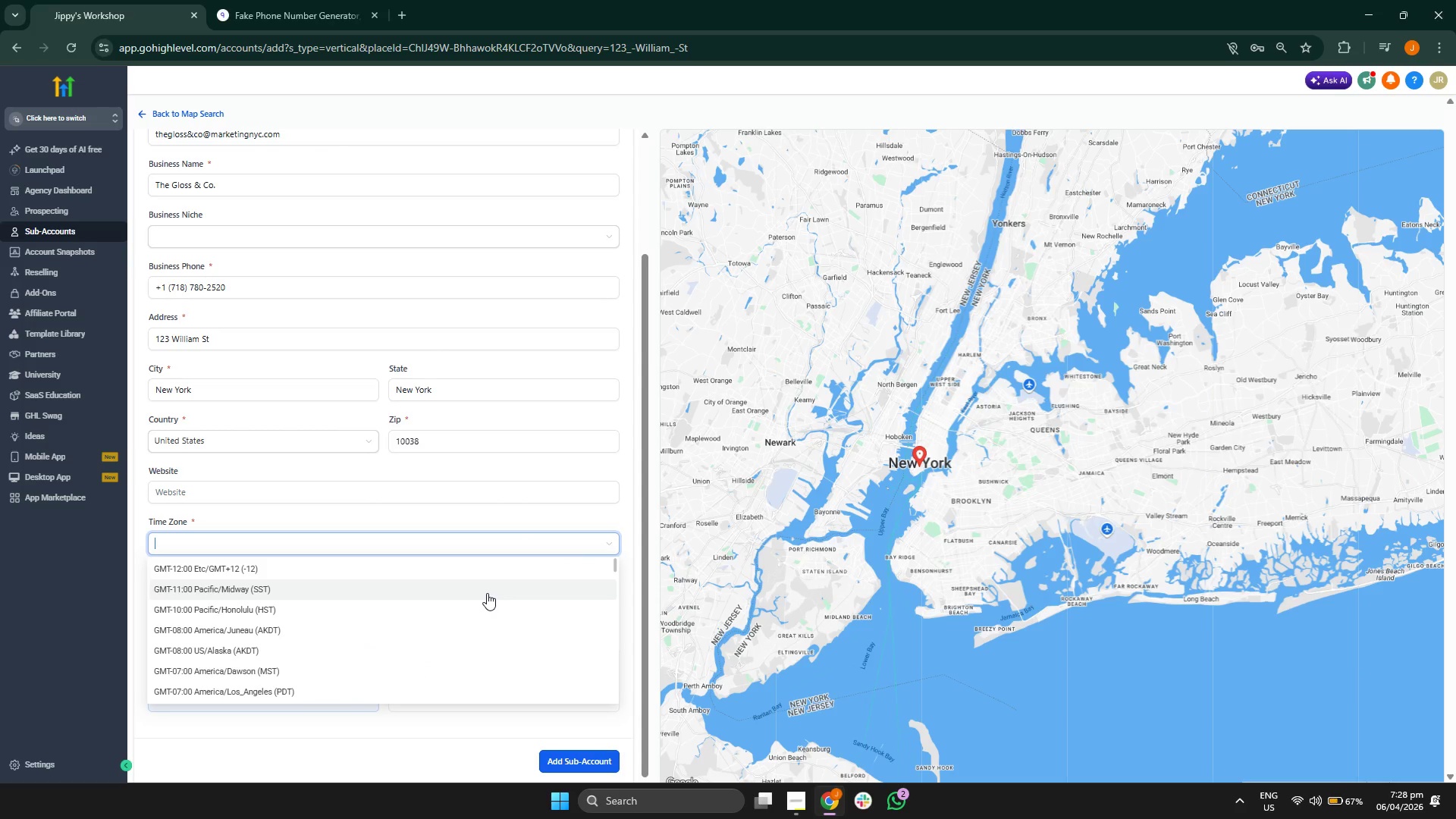 
scroll: coordinate [487, 593], scroll_direction: down, amount: 5.0
 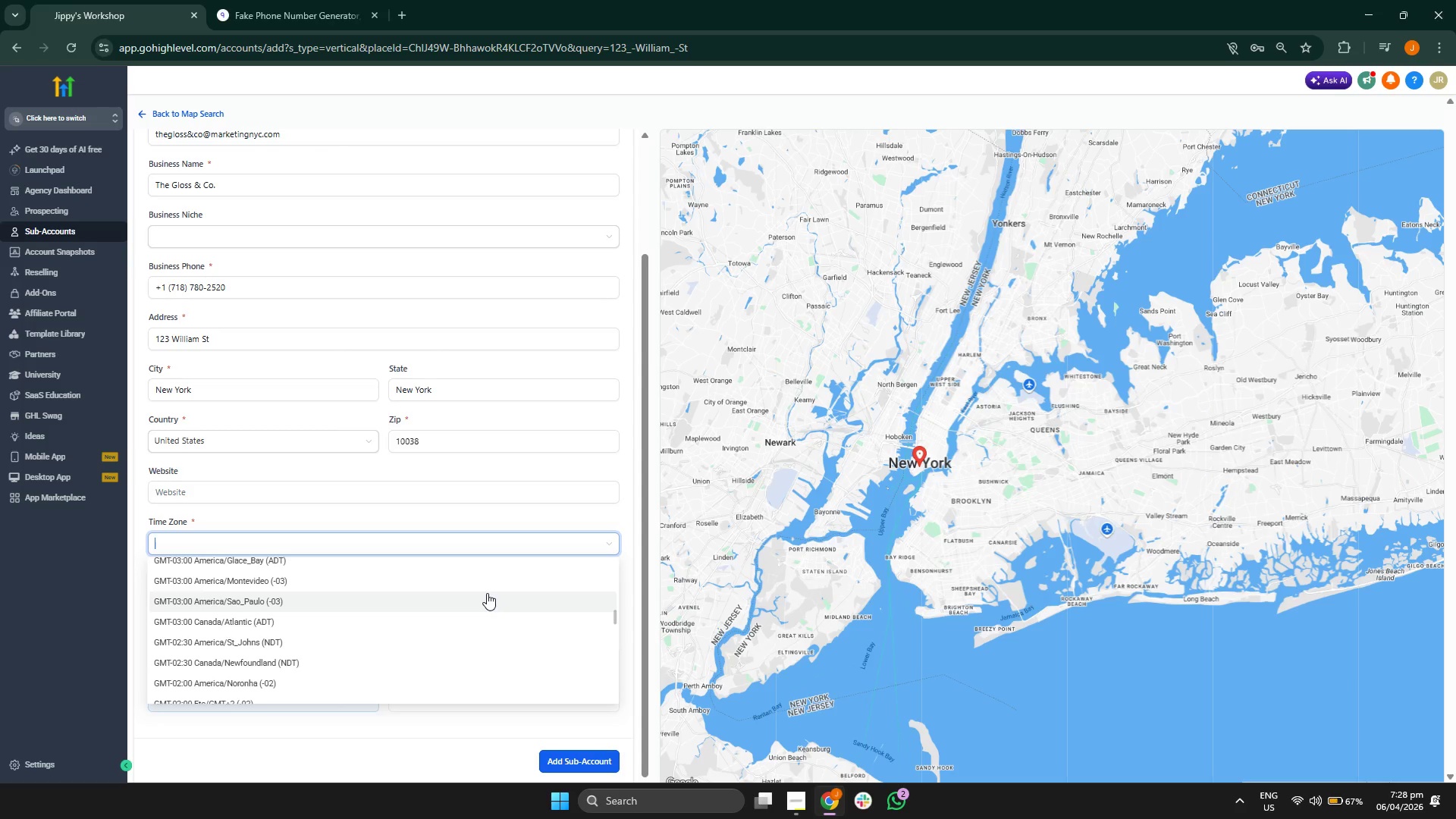 
scroll: coordinate [487, 593], scroll_direction: down, amount: 2.0
 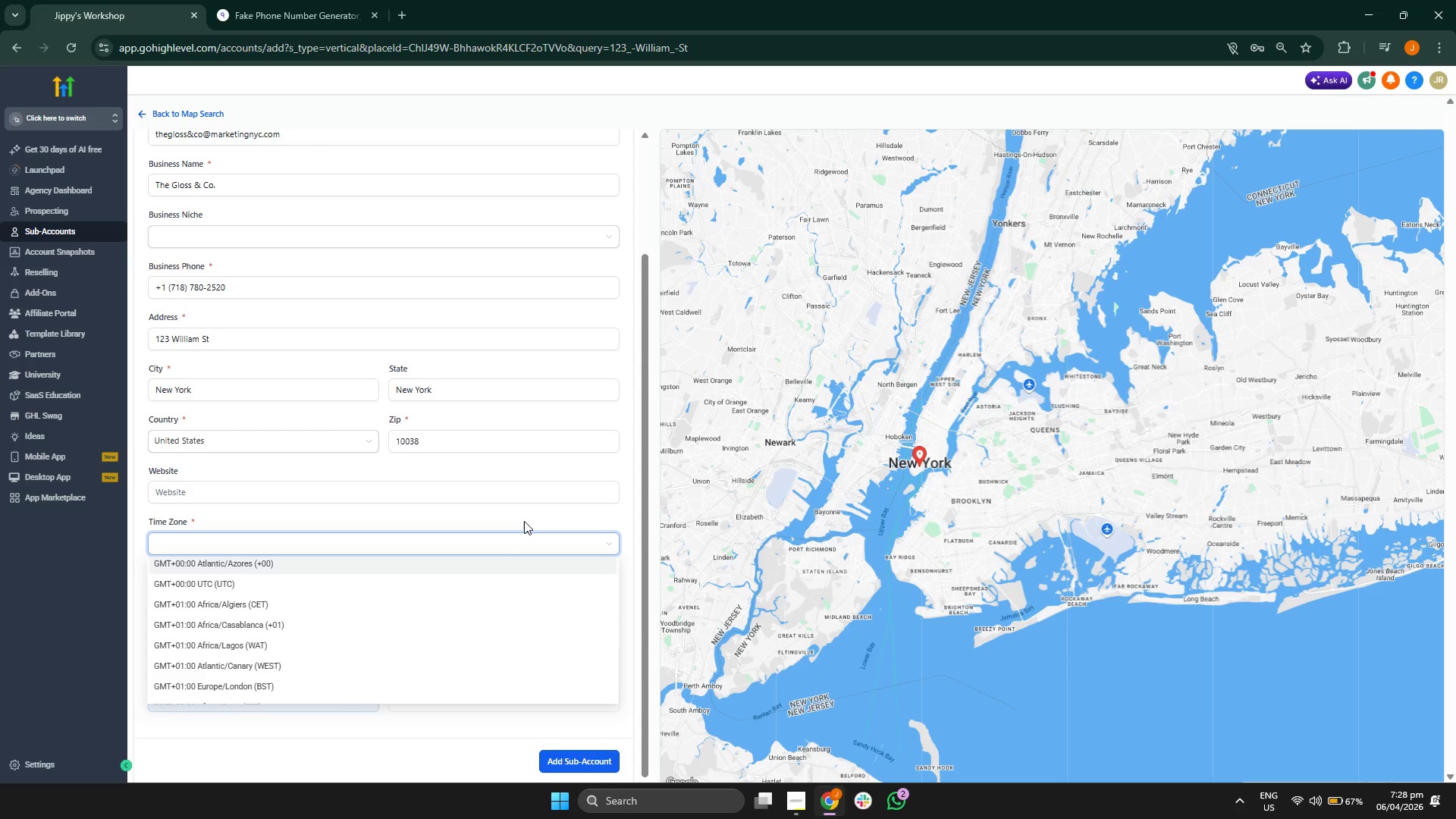 
wait(6.09)
 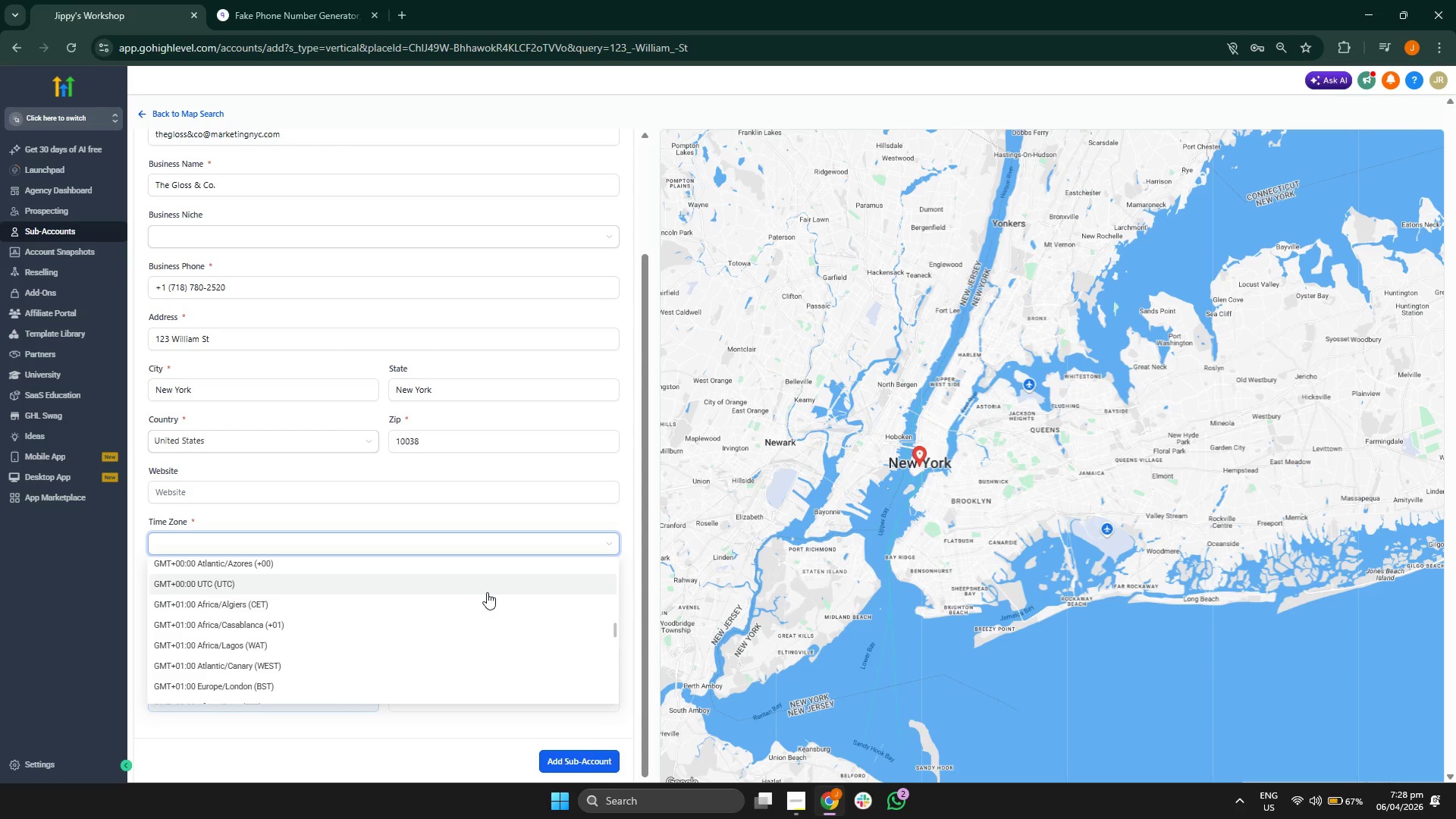 
scroll: coordinate [495, 594], scroll_direction: down, amount: 5.0
 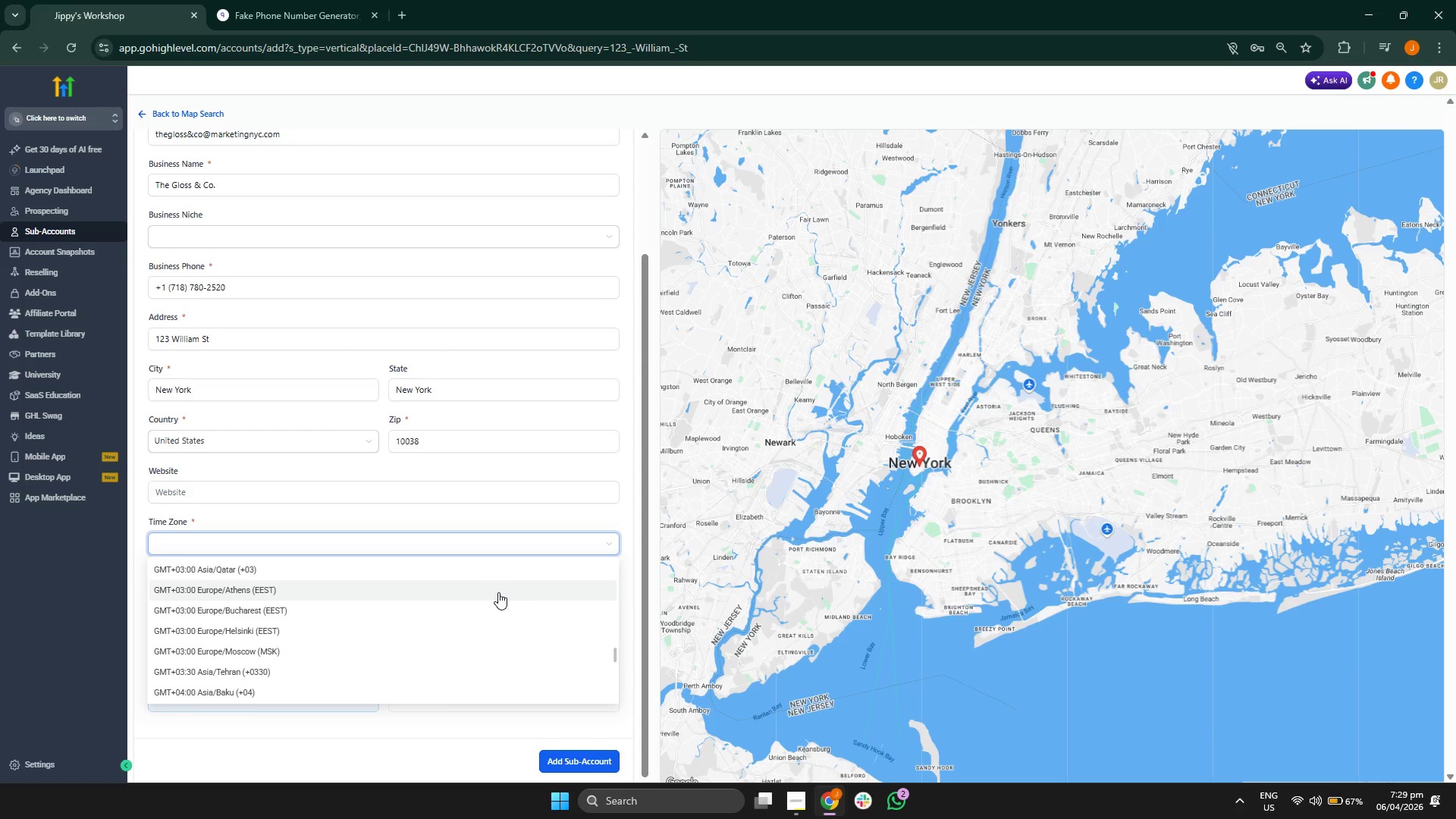 
scroll: coordinate [396, 621], scroll_direction: down, amount: 5.0
 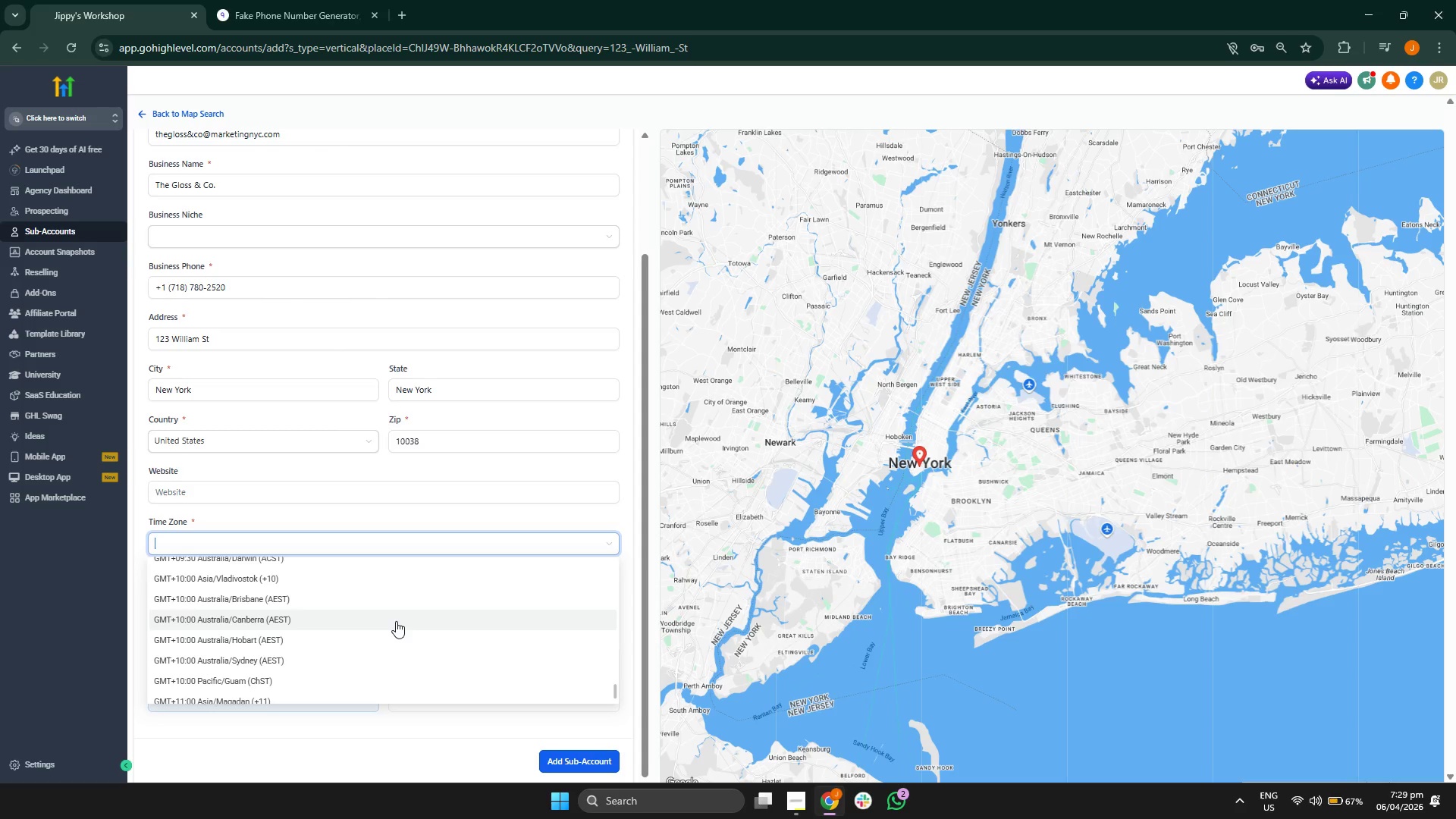 
scroll: coordinate [396, 621], scroll_direction: down, amount: 1.0
 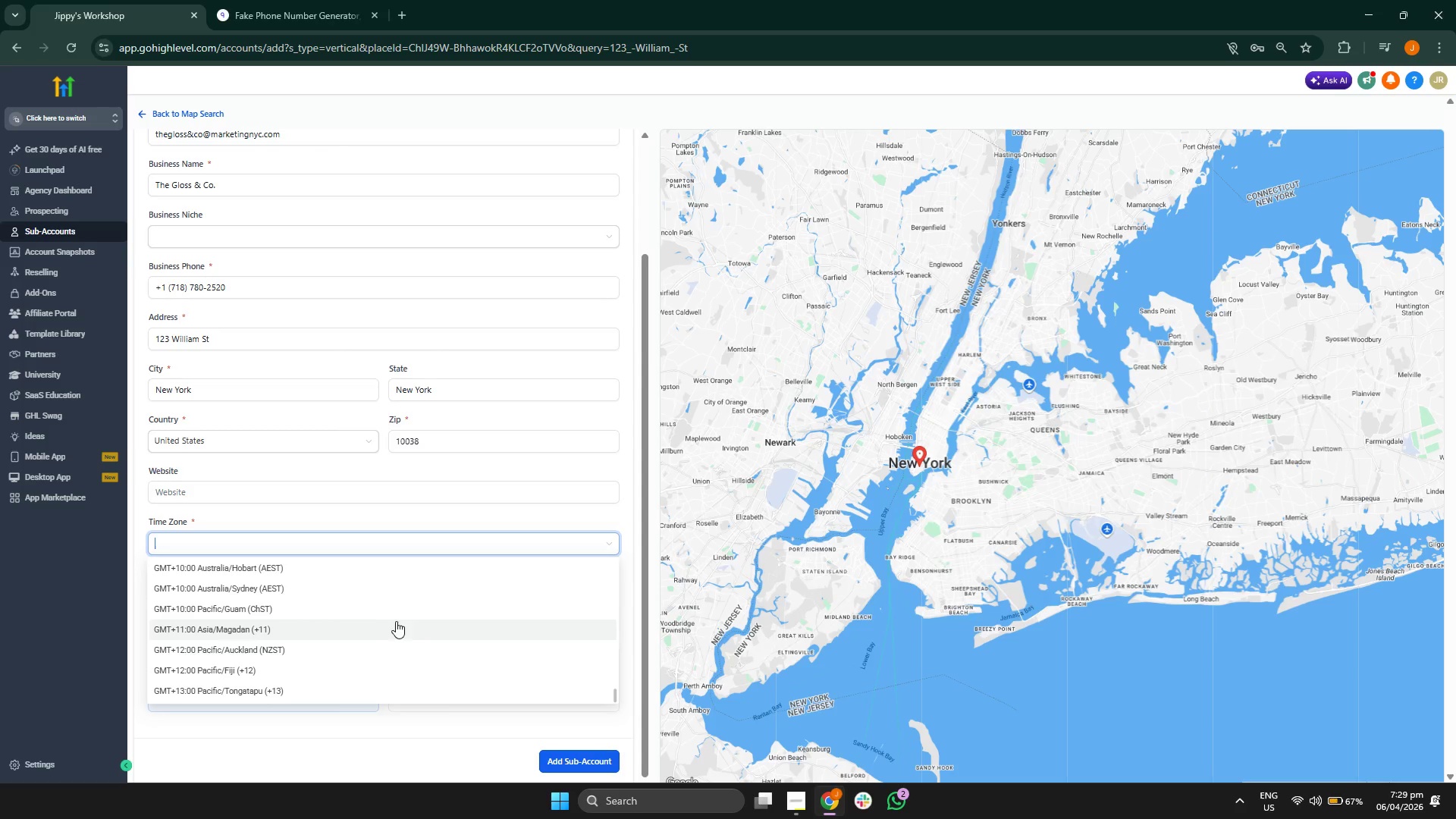 
scroll: coordinate [393, 632], scroll_direction: up, amount: 5.0
 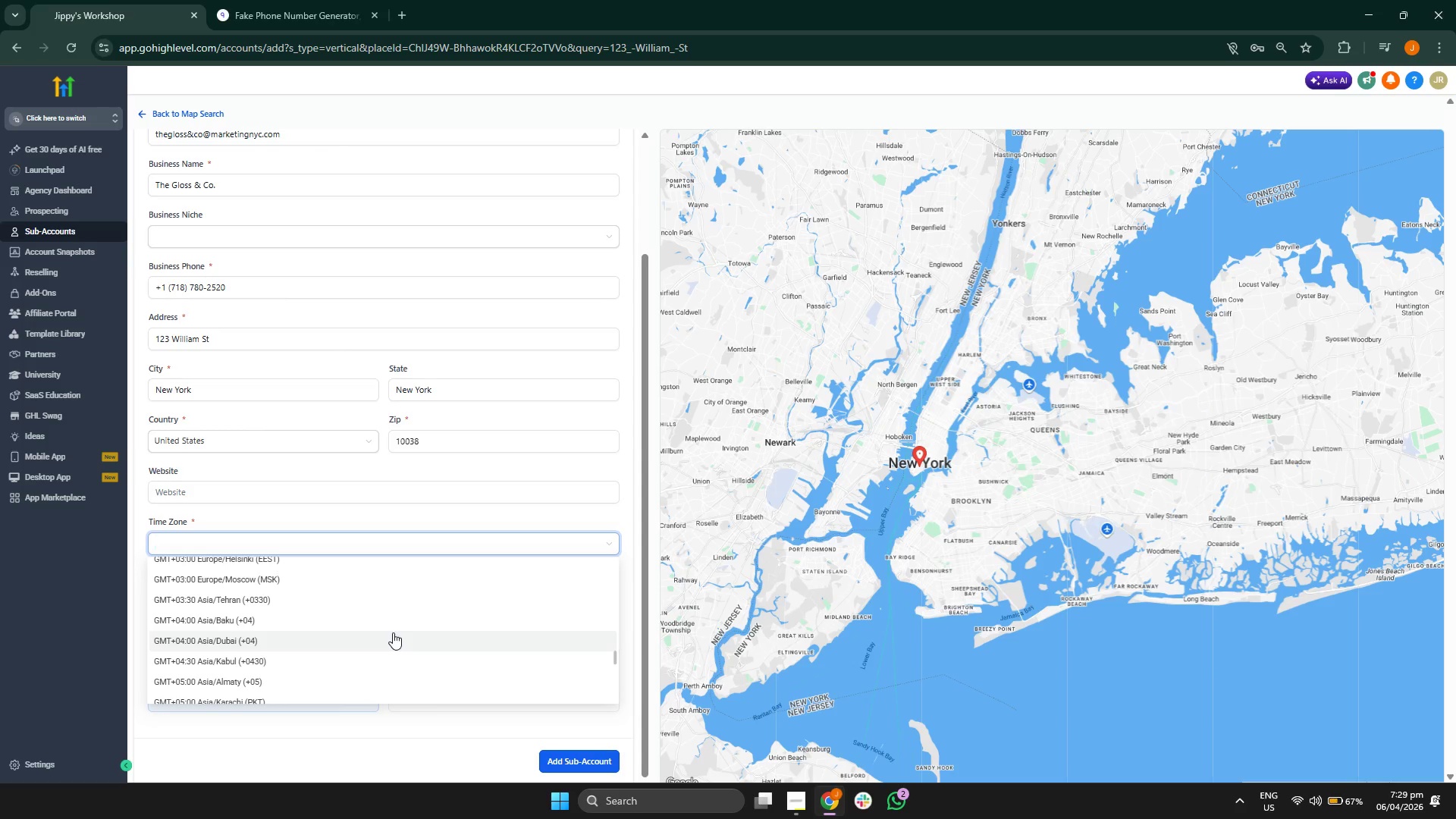 
scroll: coordinate [393, 632], scroll_direction: up, amount: 4.0
 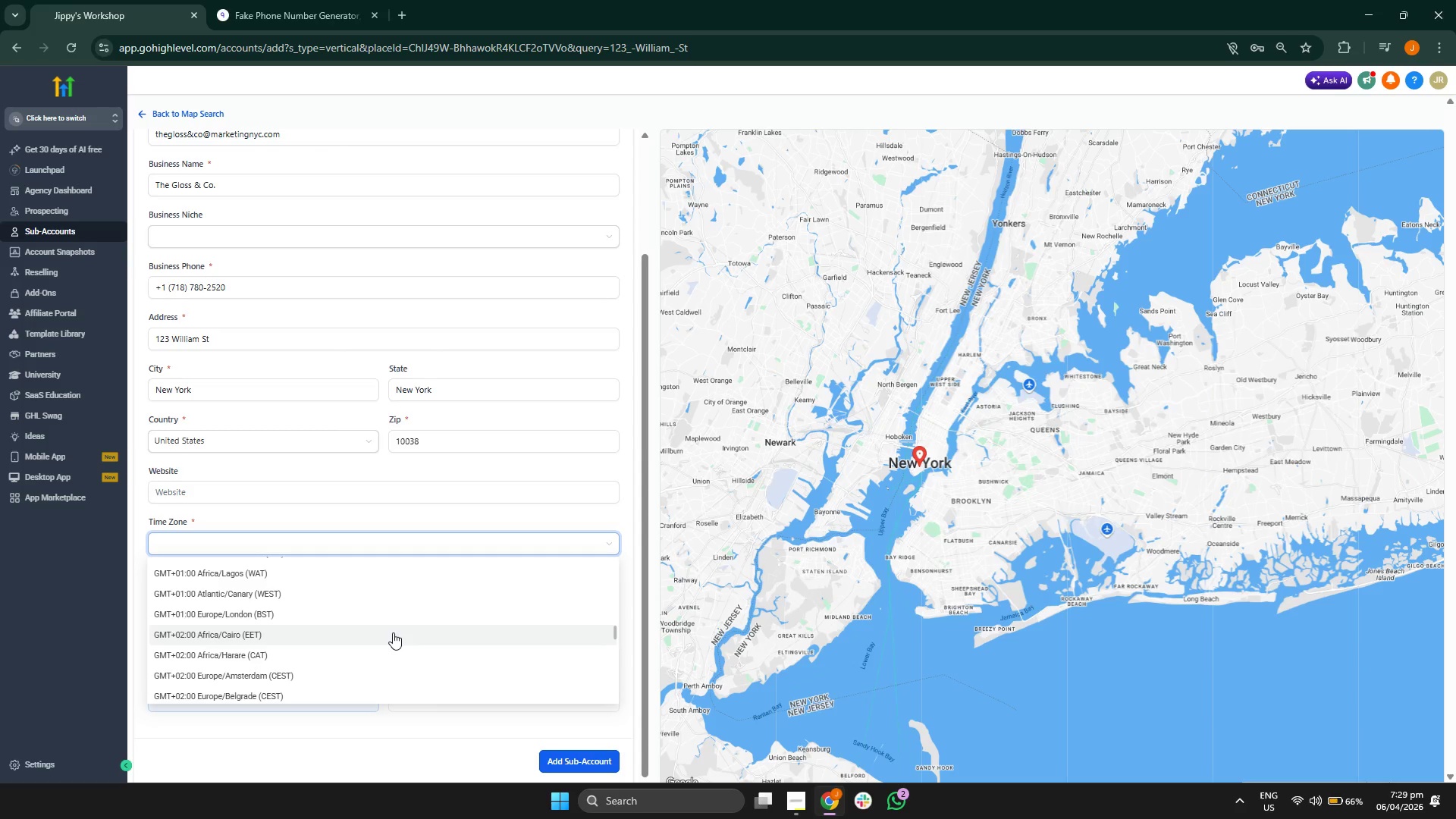 
wait(5.56)
 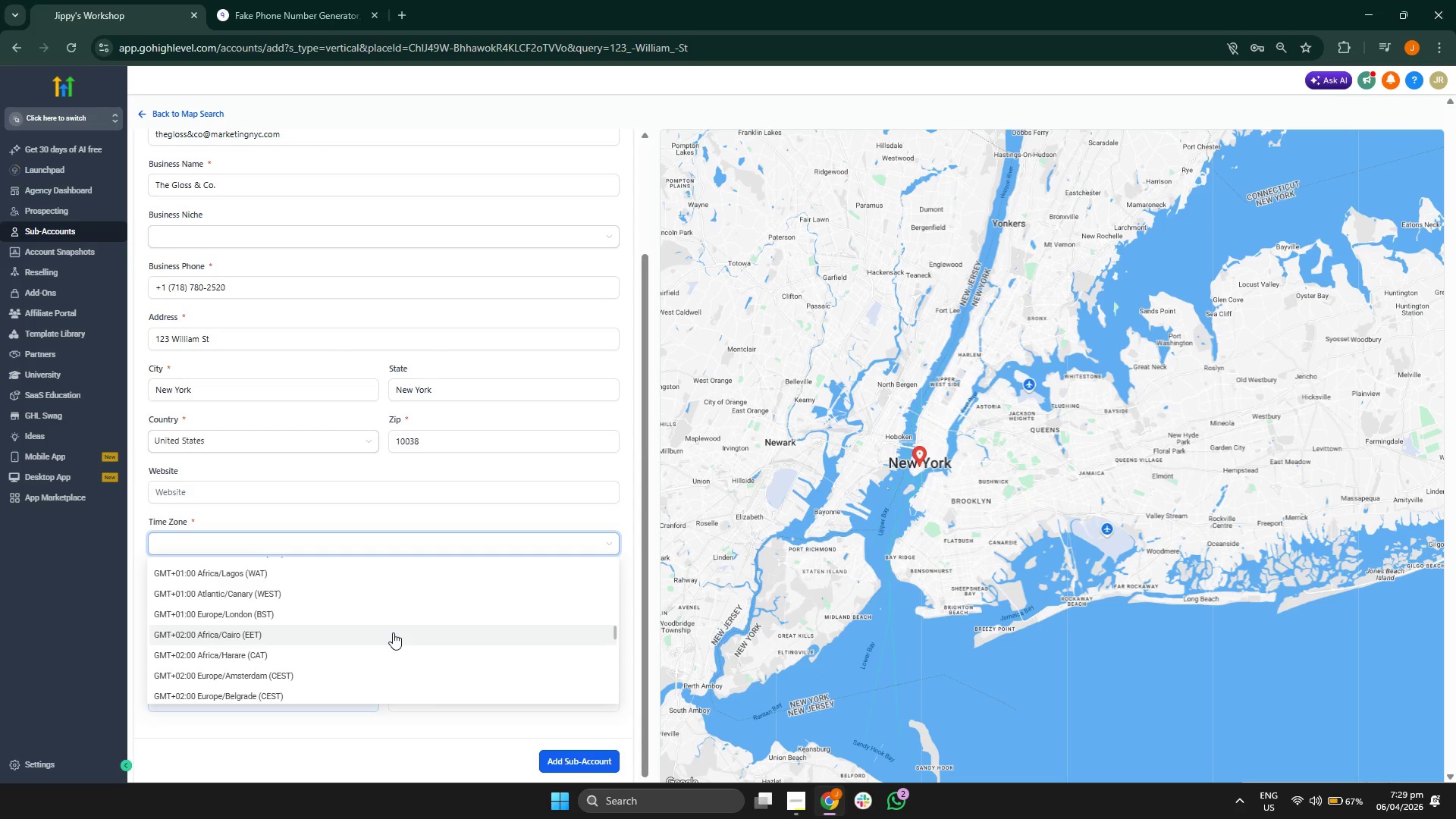 
scroll: coordinate [410, 607], scroll_direction: up, amount: 5.0
 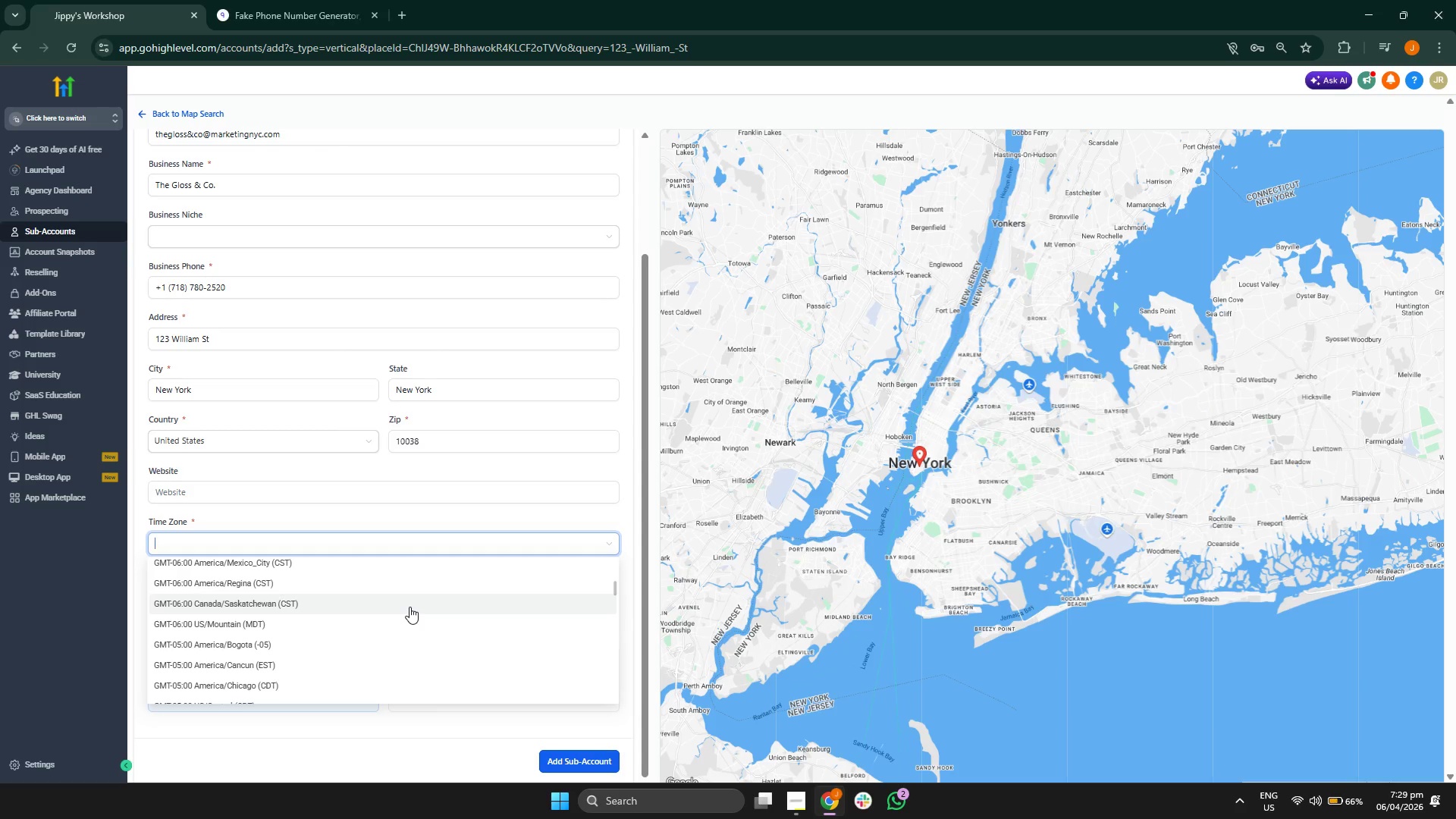 
scroll: coordinate [426, 654], scroll_direction: up, amount: 4.0
 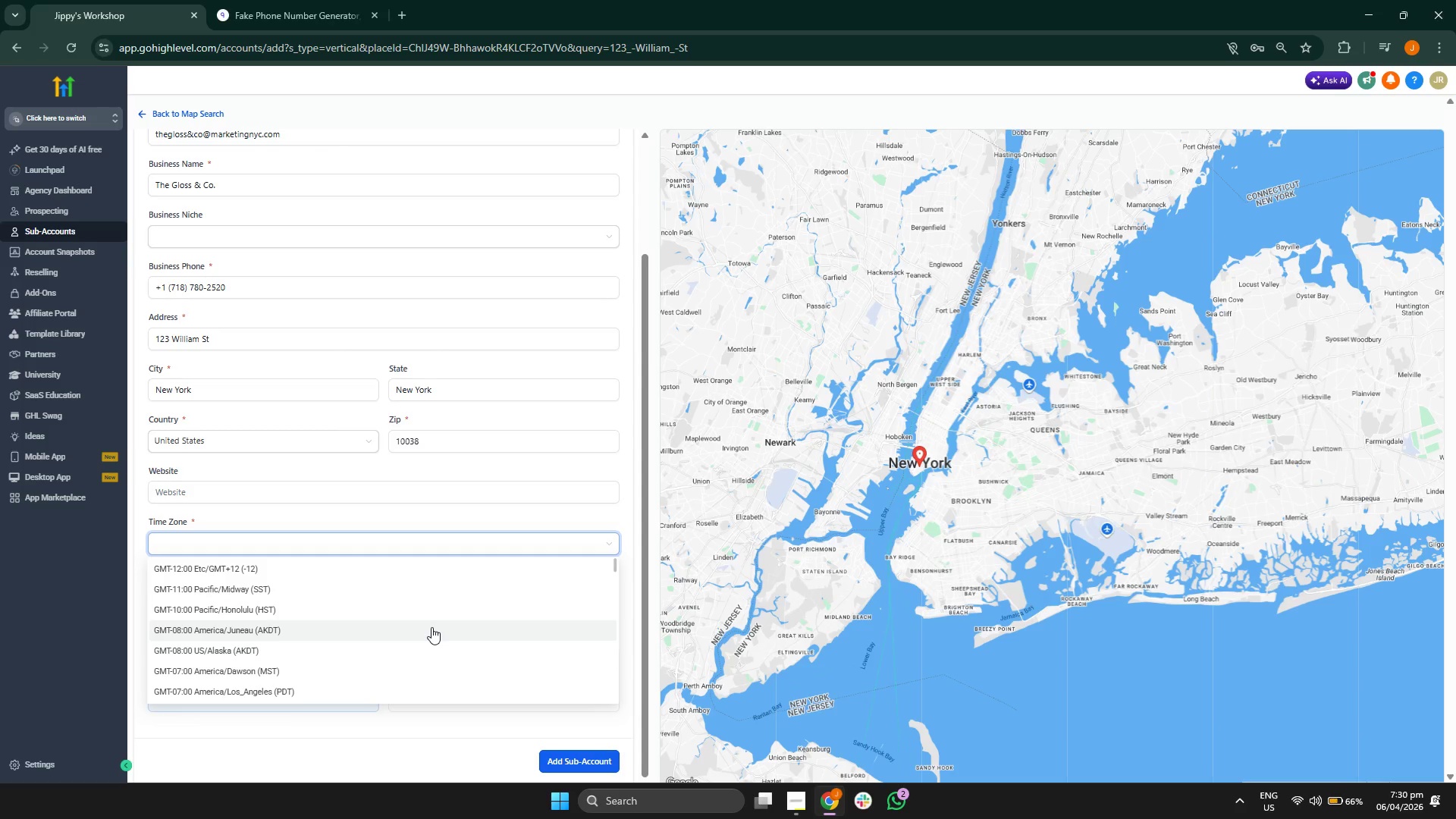 
scroll: coordinate [432, 627], scroll_direction: down, amount: 1.0
 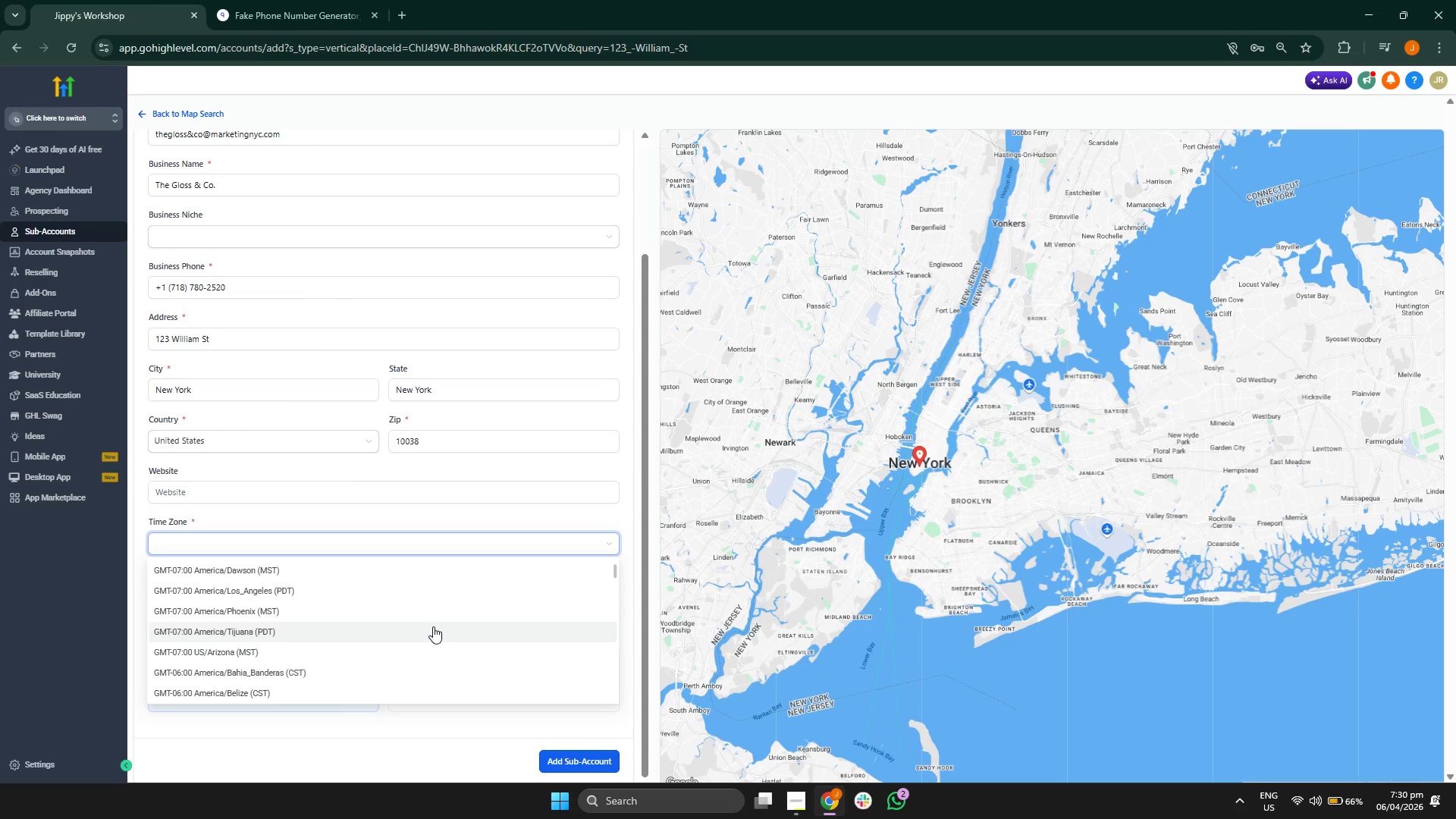 
wait(5.54)
 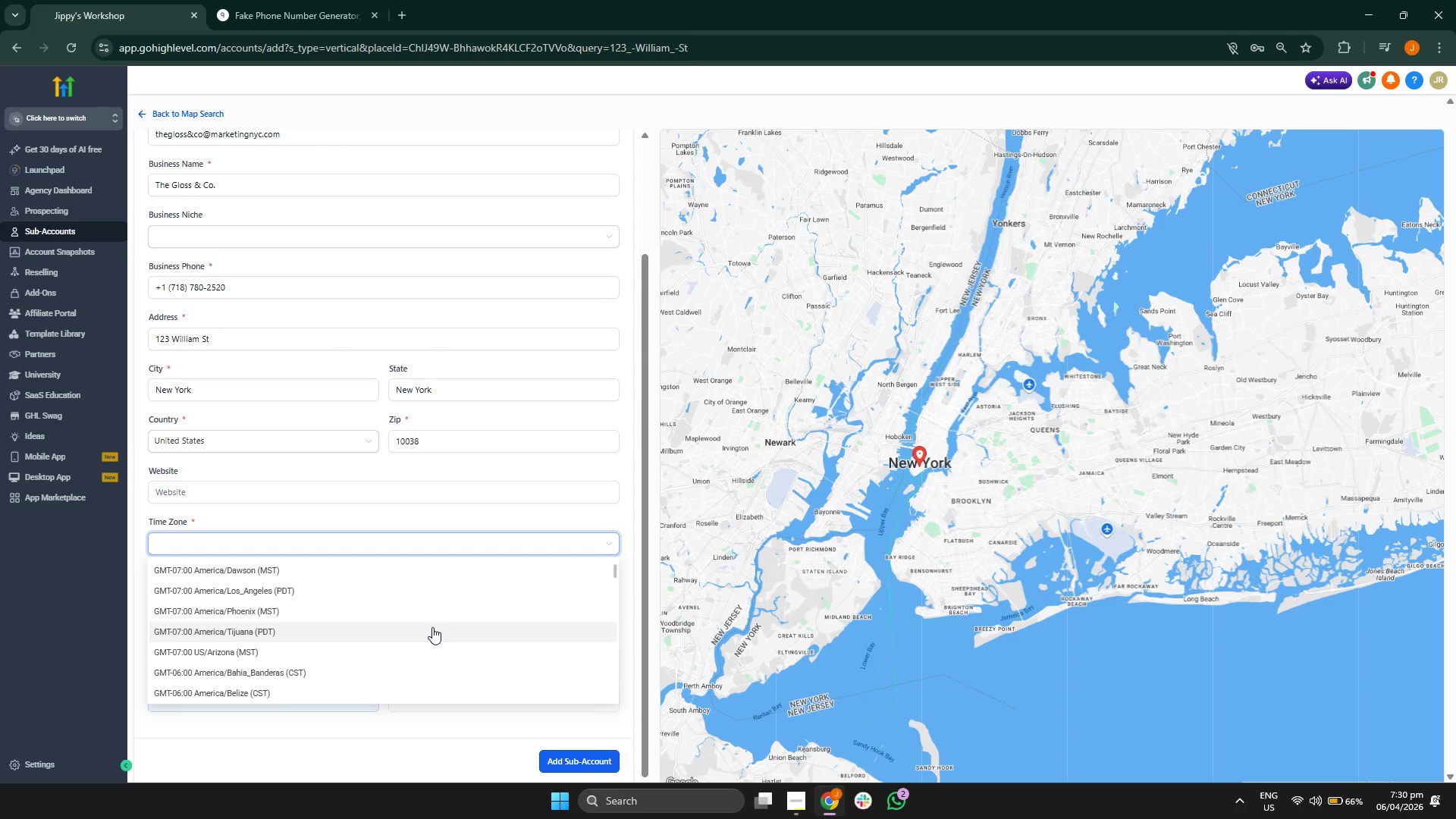 
scroll: coordinate [444, 593], scroll_direction: down, amount: 5.0
 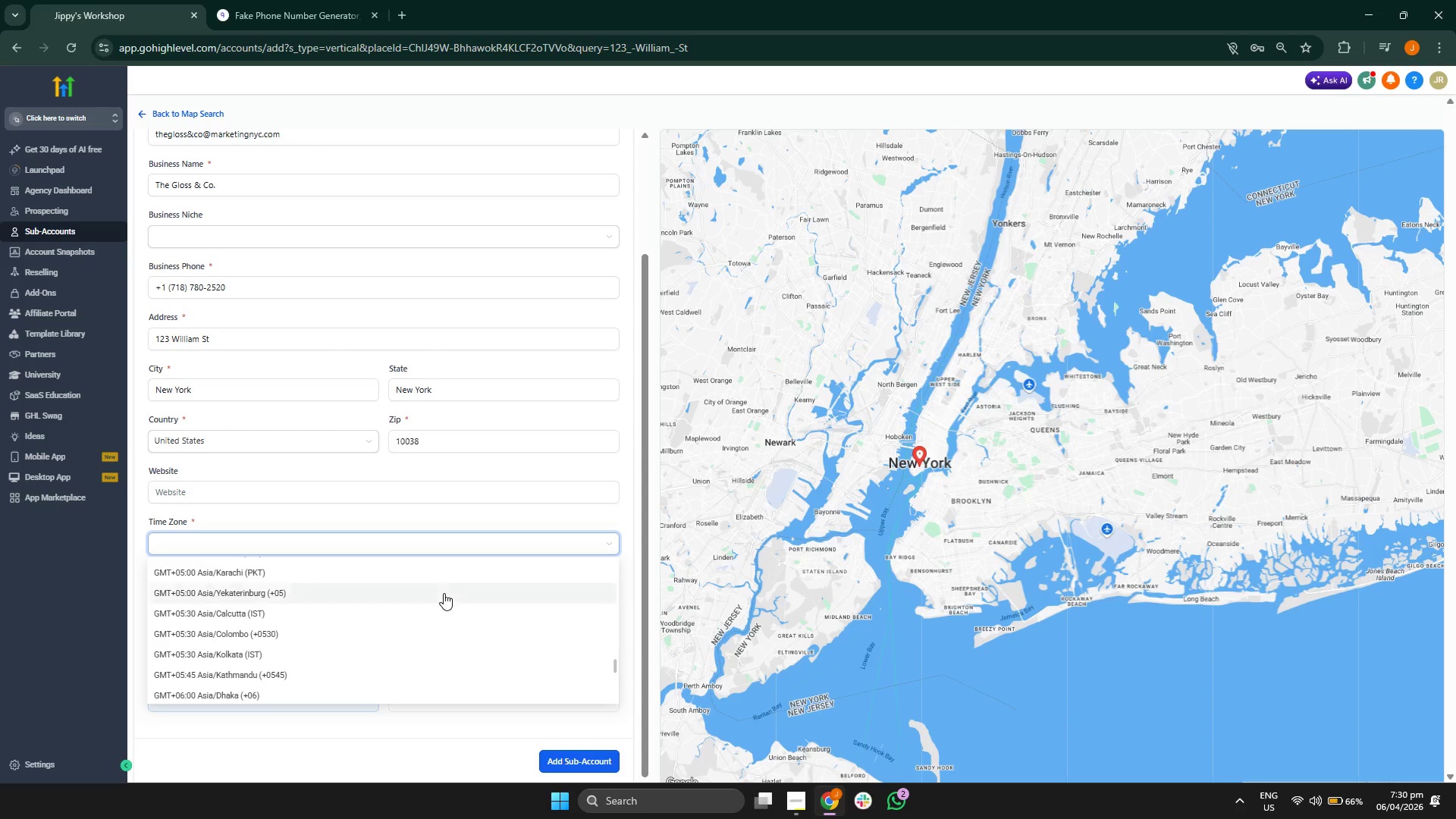 
scroll: coordinate [444, 593], scroll_direction: down, amount: 1.0
 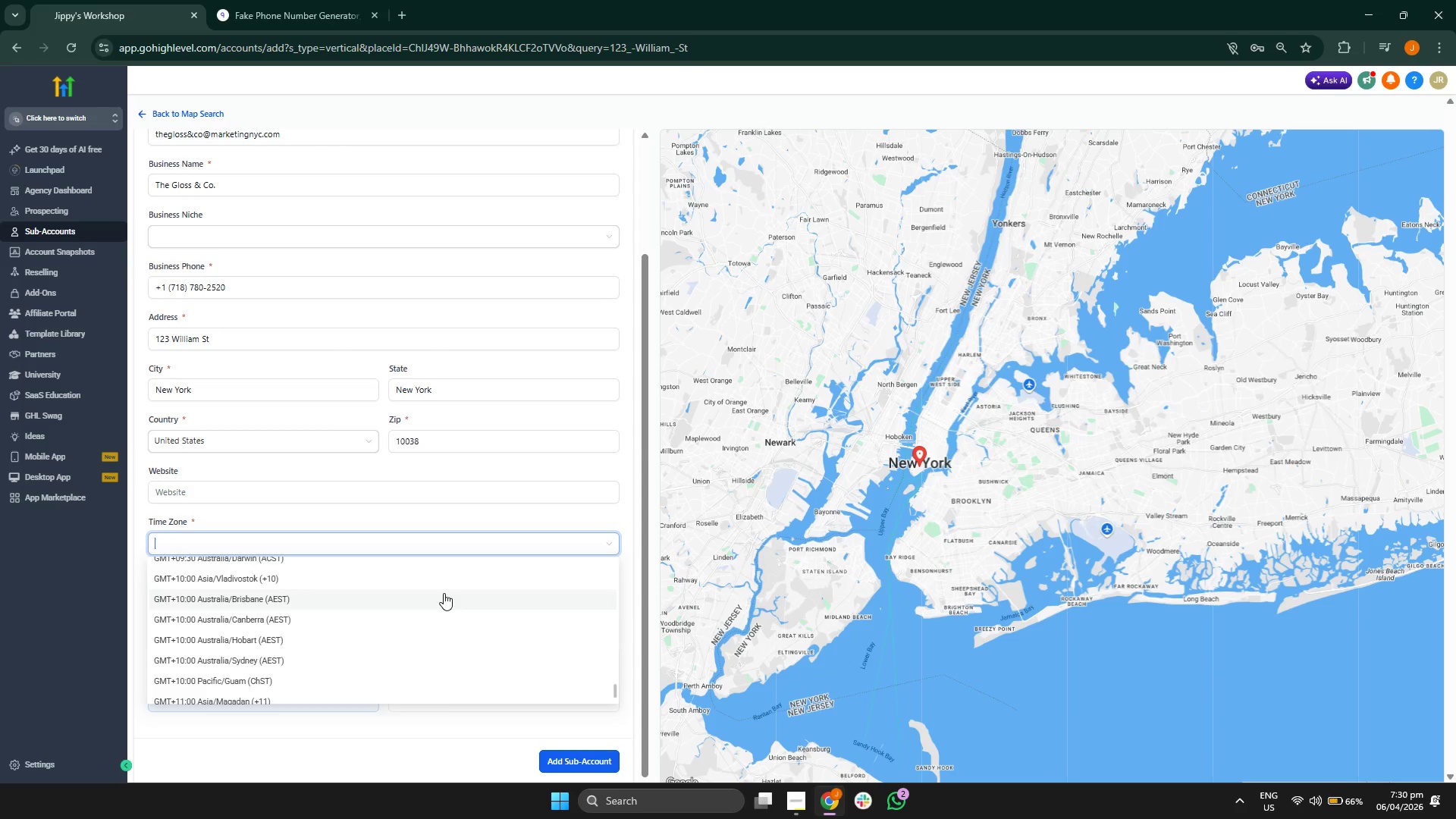 
key(N)
 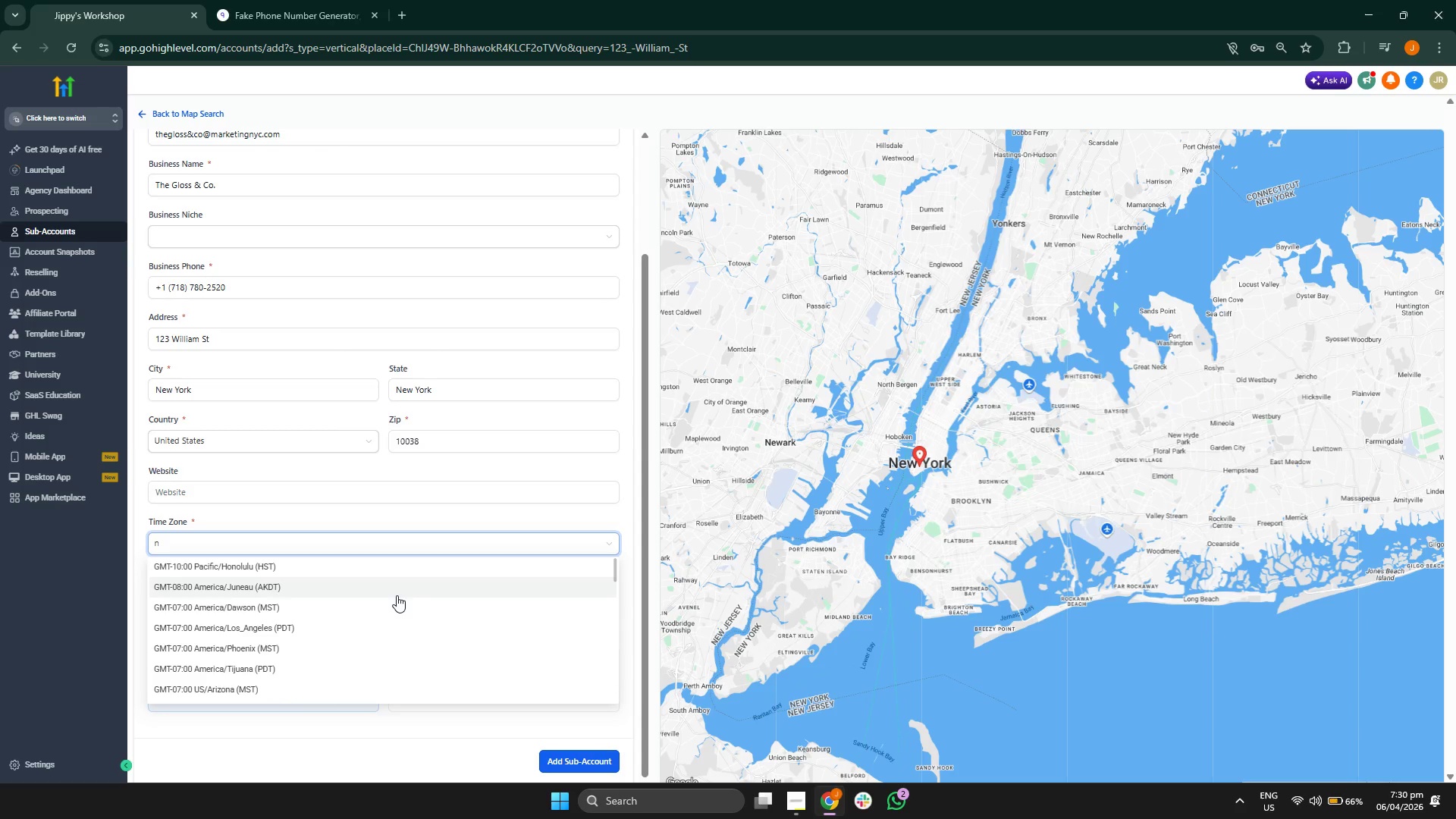 
type(ew)
 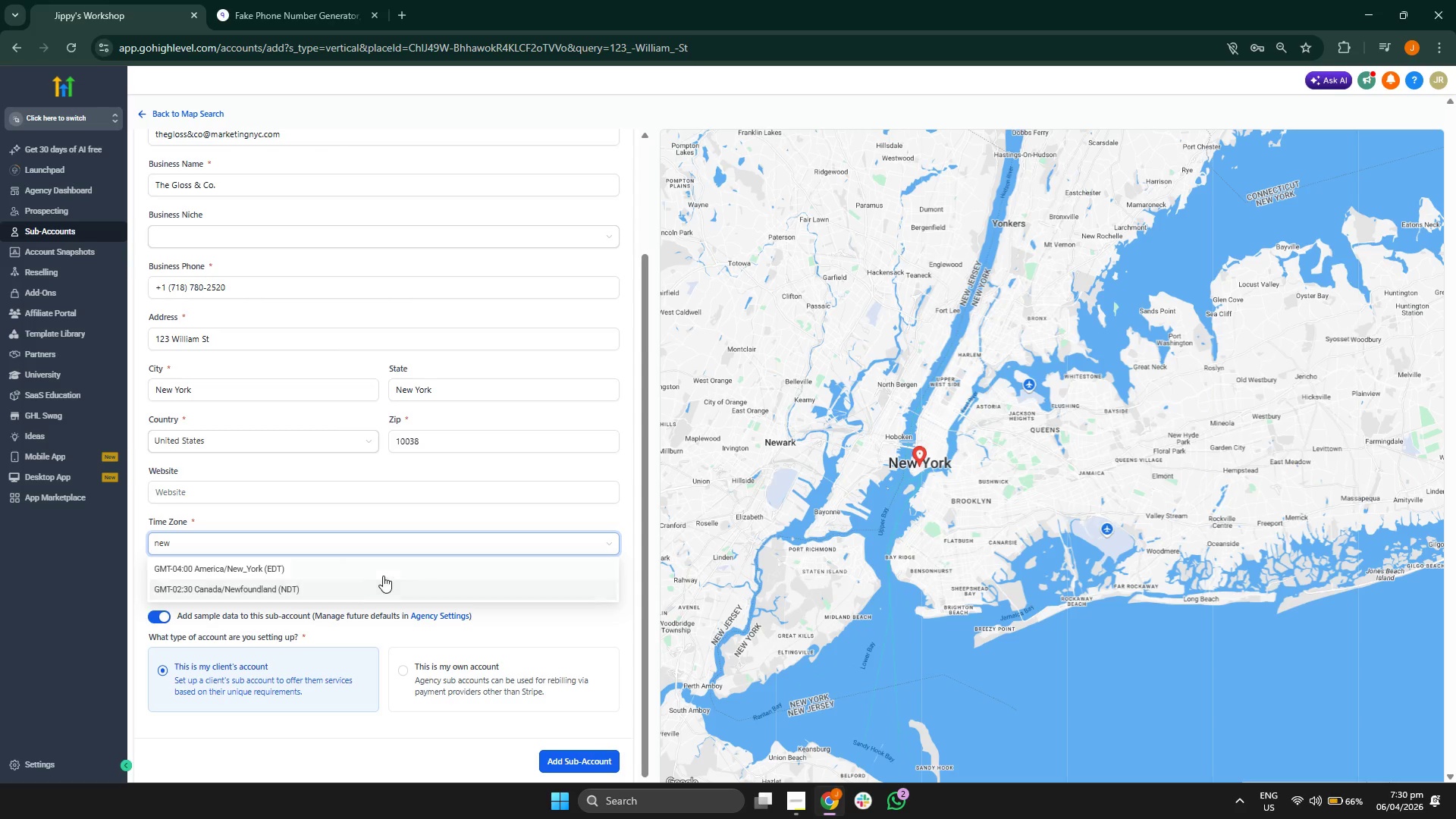 
left_click([388, 572])
 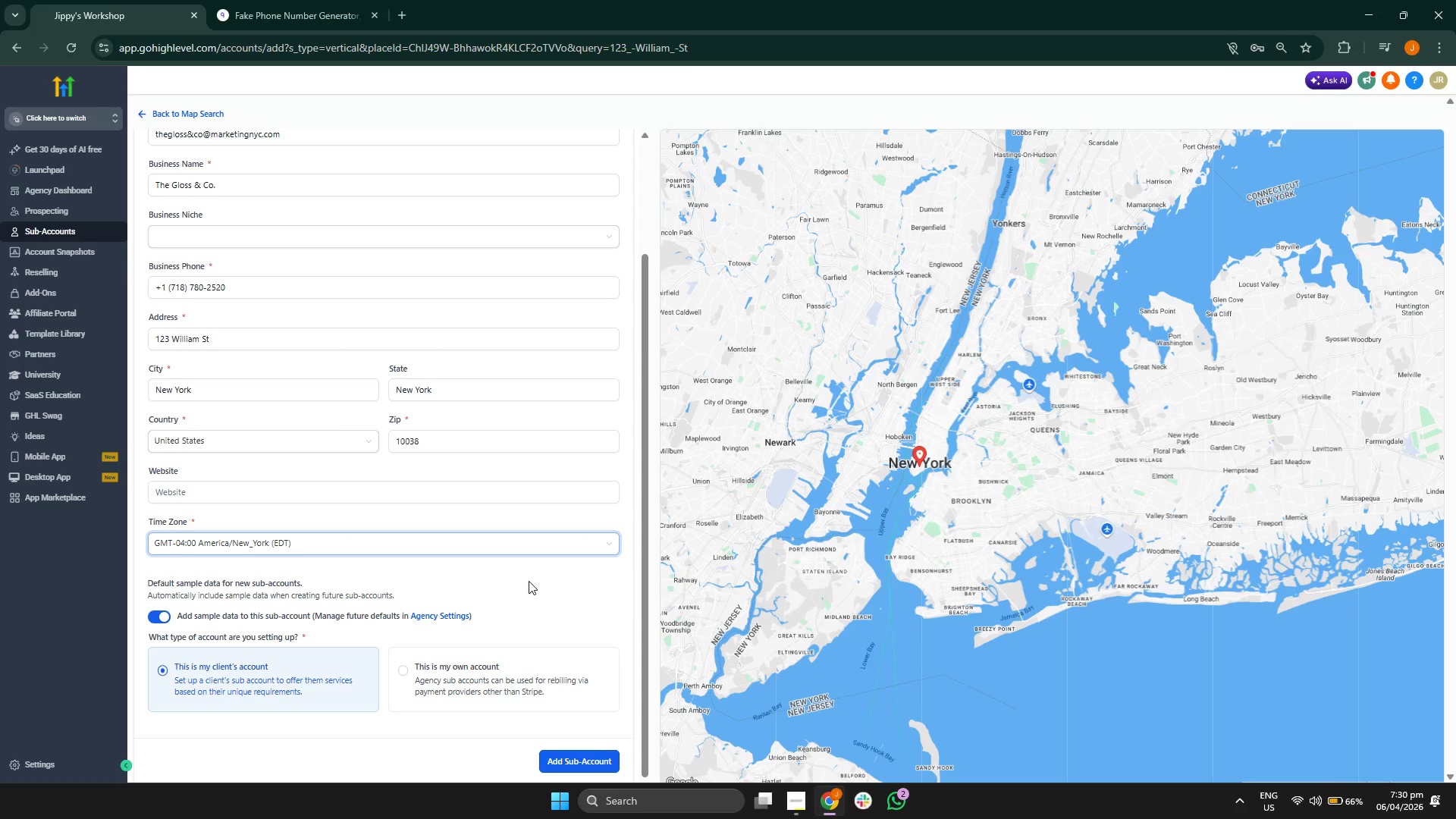 
left_click([533, 607])
 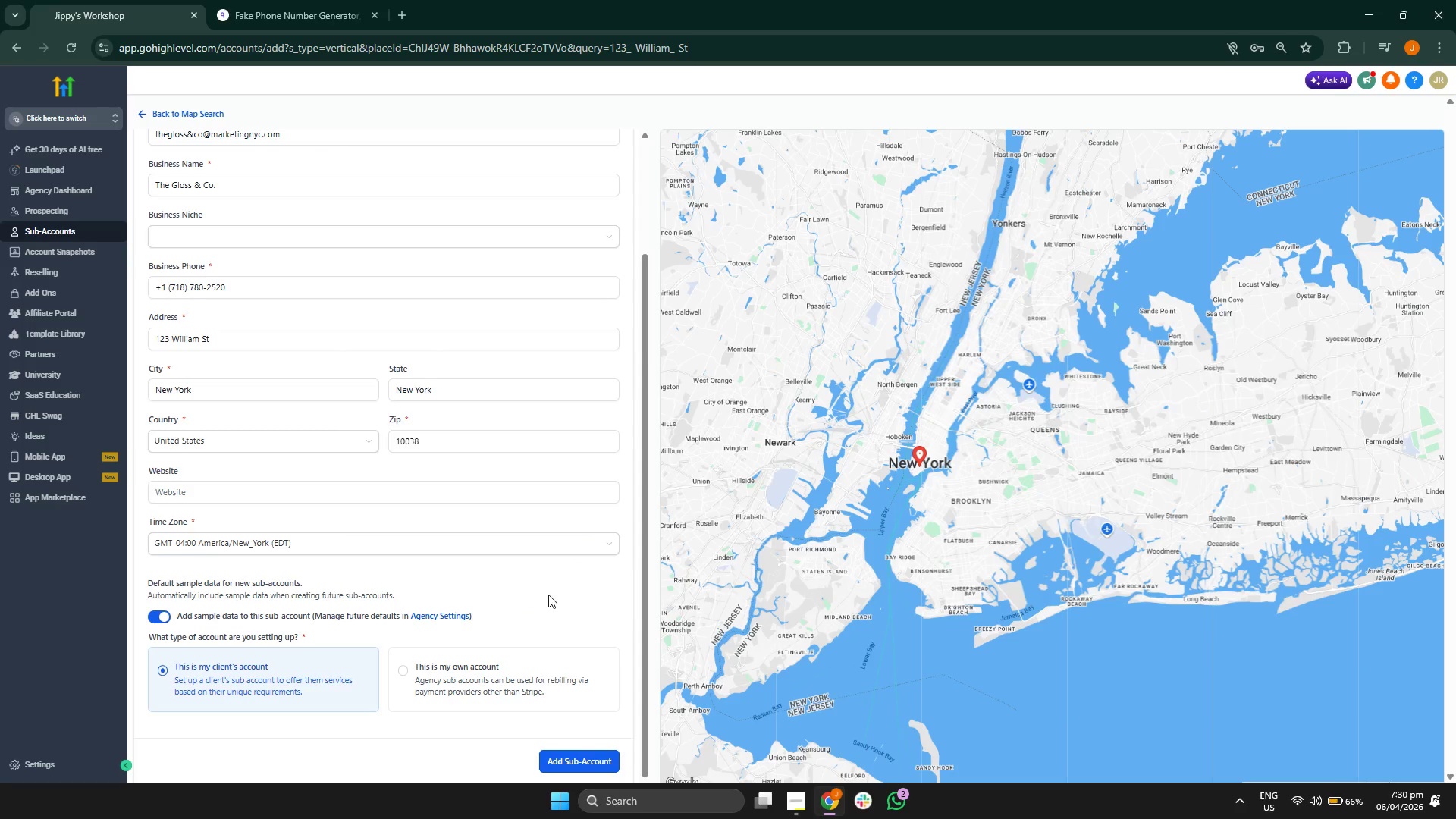 
scroll: coordinate [567, 585], scroll_direction: up, amount: 2.0
 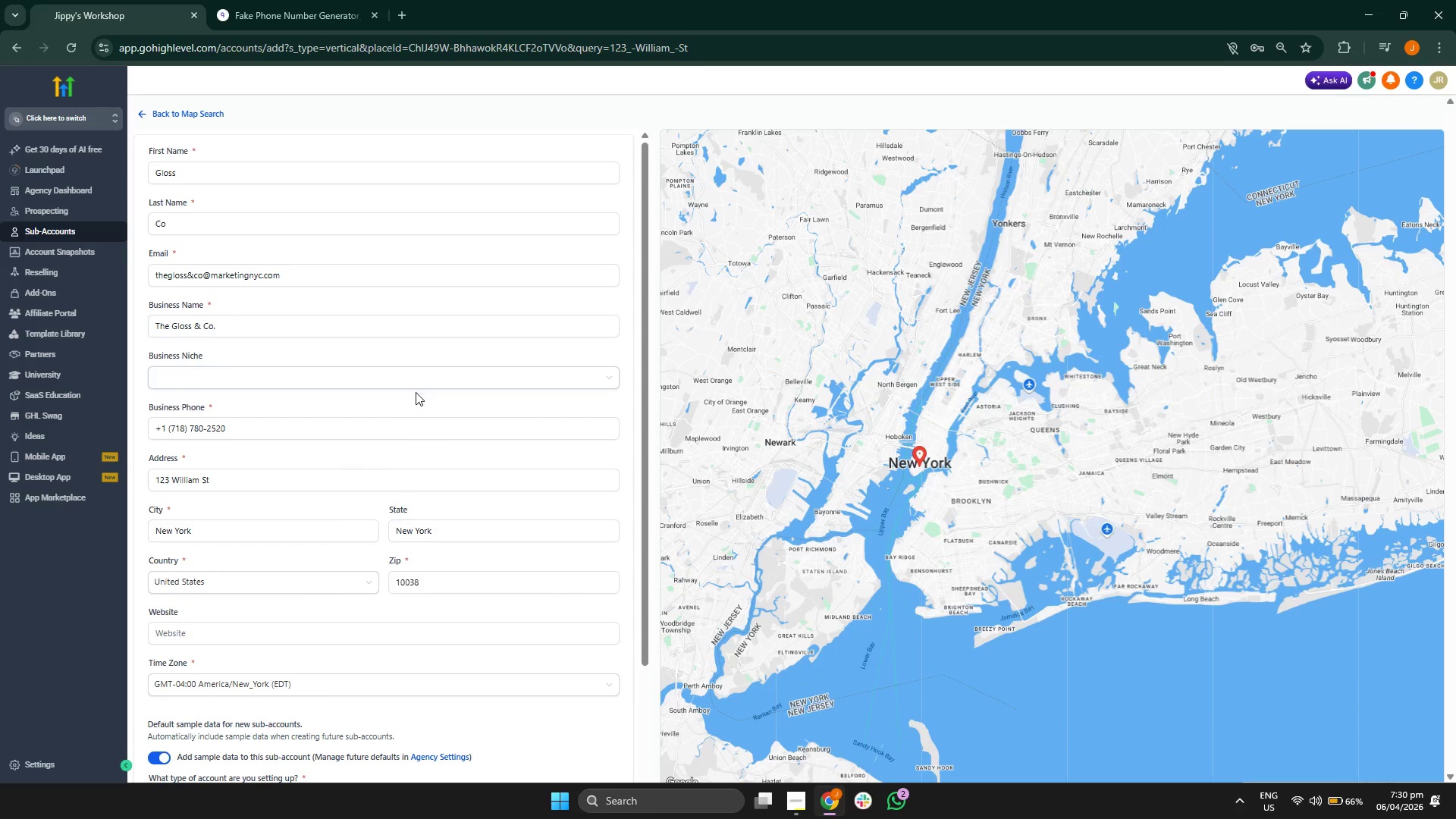 
scroll: coordinate [510, 579], scroll_direction: down, amount: 2.0
 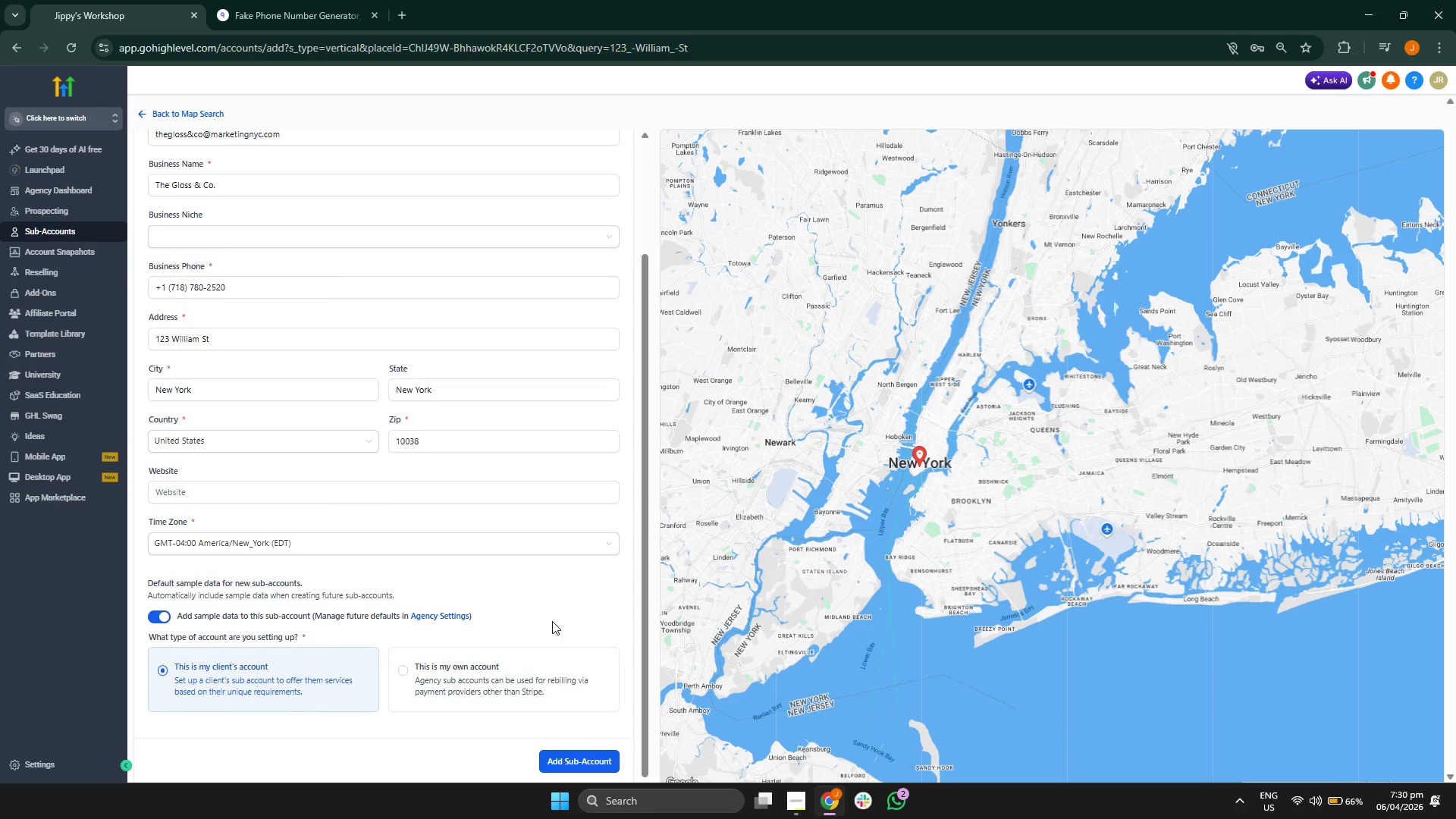 
left_click([576, 620])
 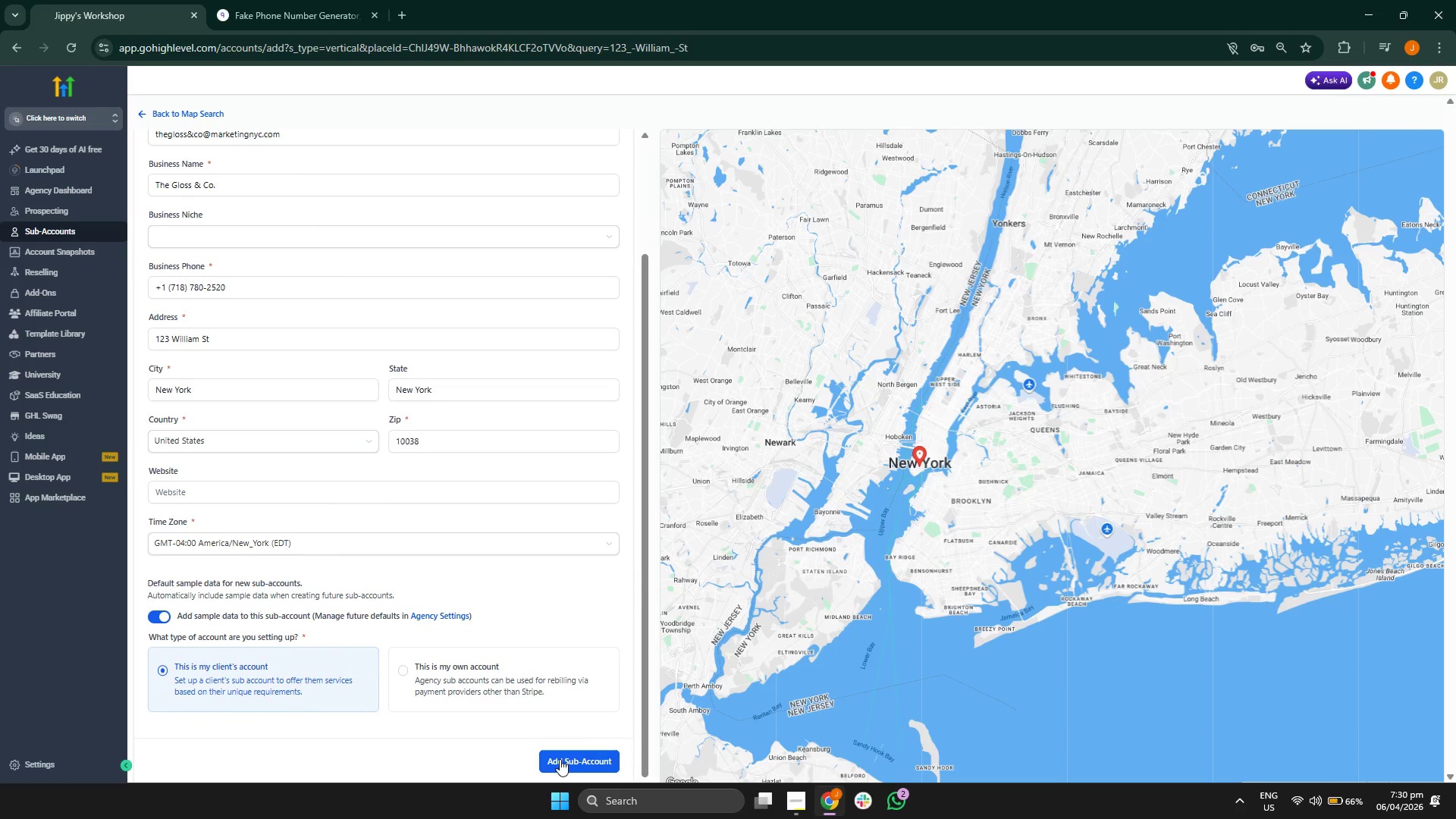 
left_click([562, 760])
 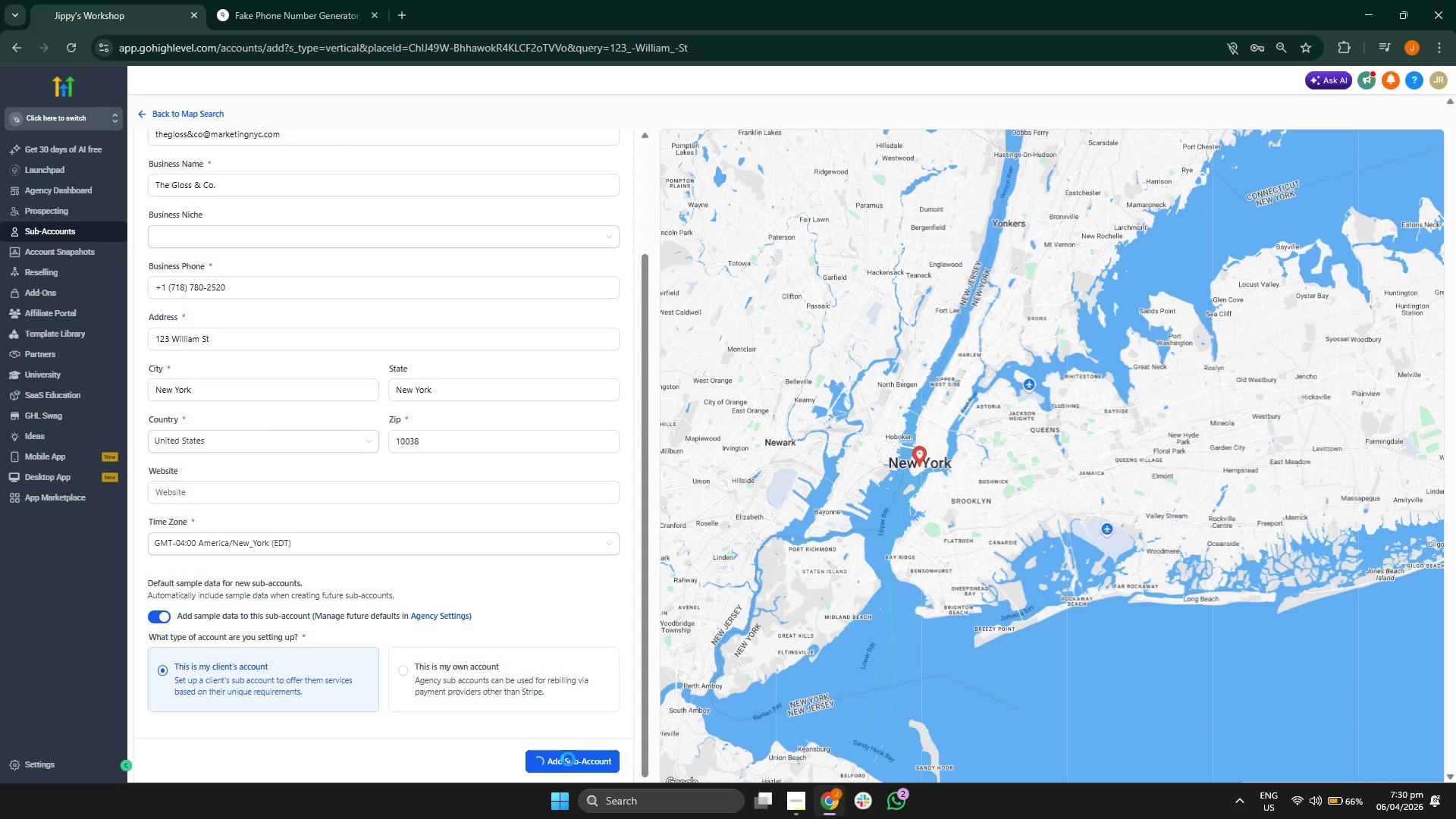 
wait(5.55)
 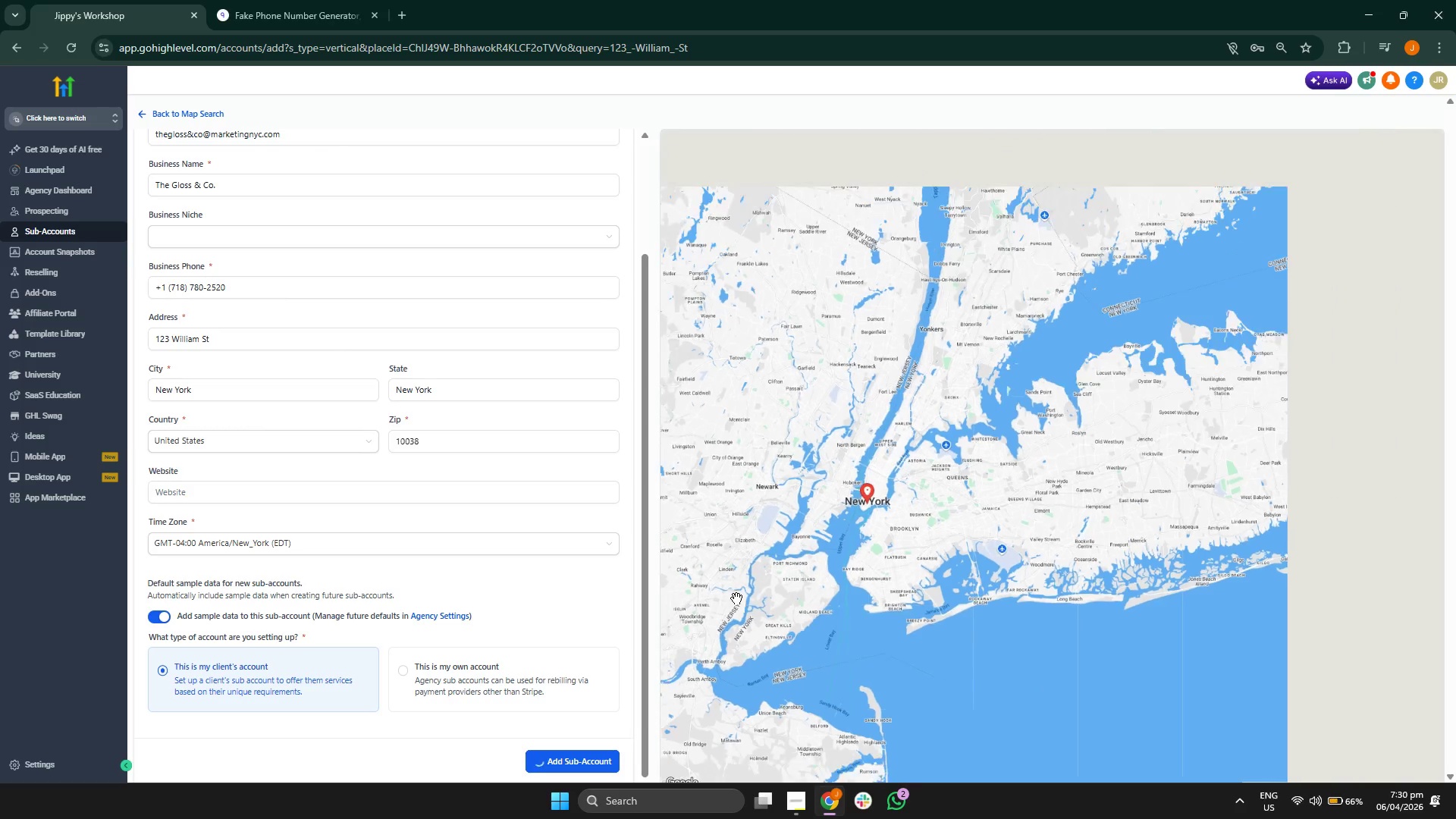 
left_click_drag(start_coordinate=[742, 564], to_coordinate=[808, 541])
 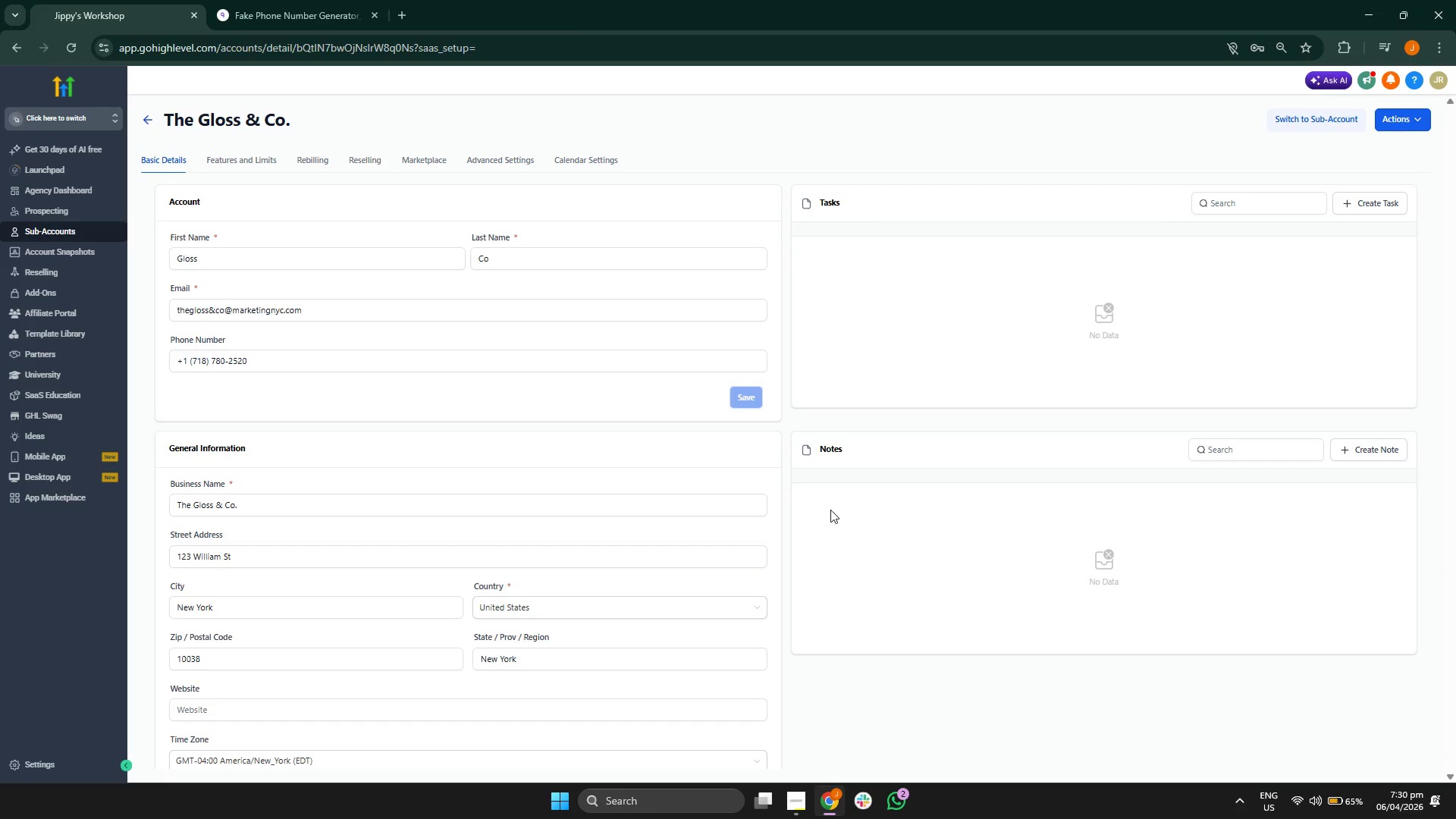 
scroll: coordinate [720, 463], scroll_direction: down, amount: 6.0